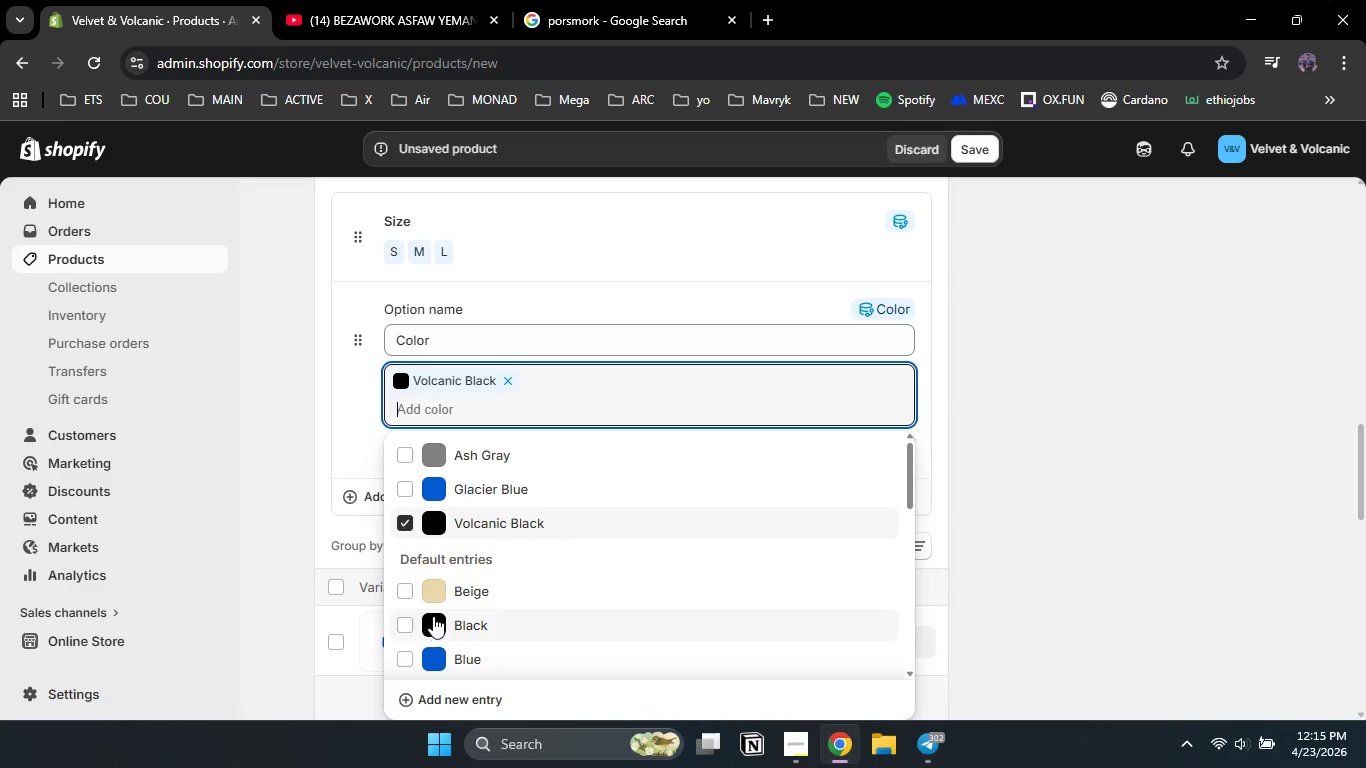 
scroll: coordinate [433, 616], scroll_direction: down, amount: 2.0
 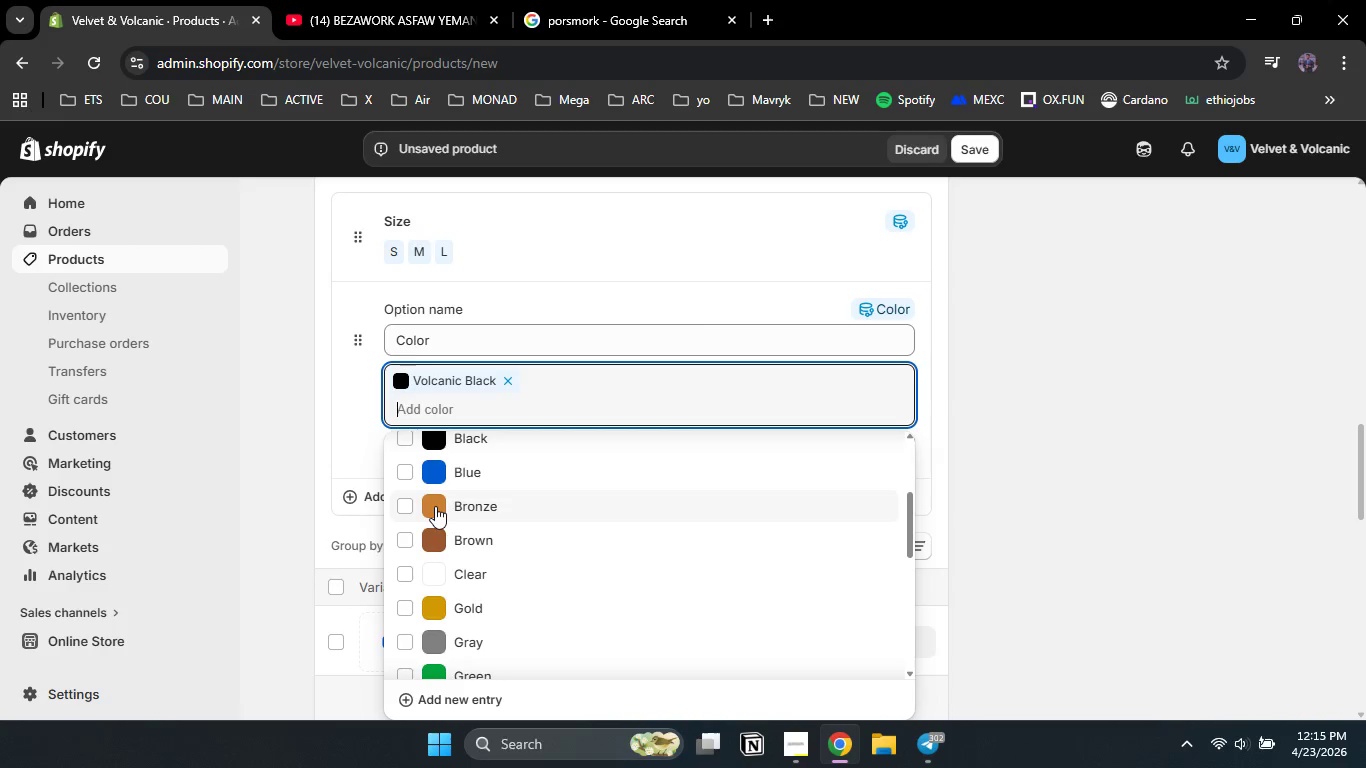 
left_click([435, 506])
 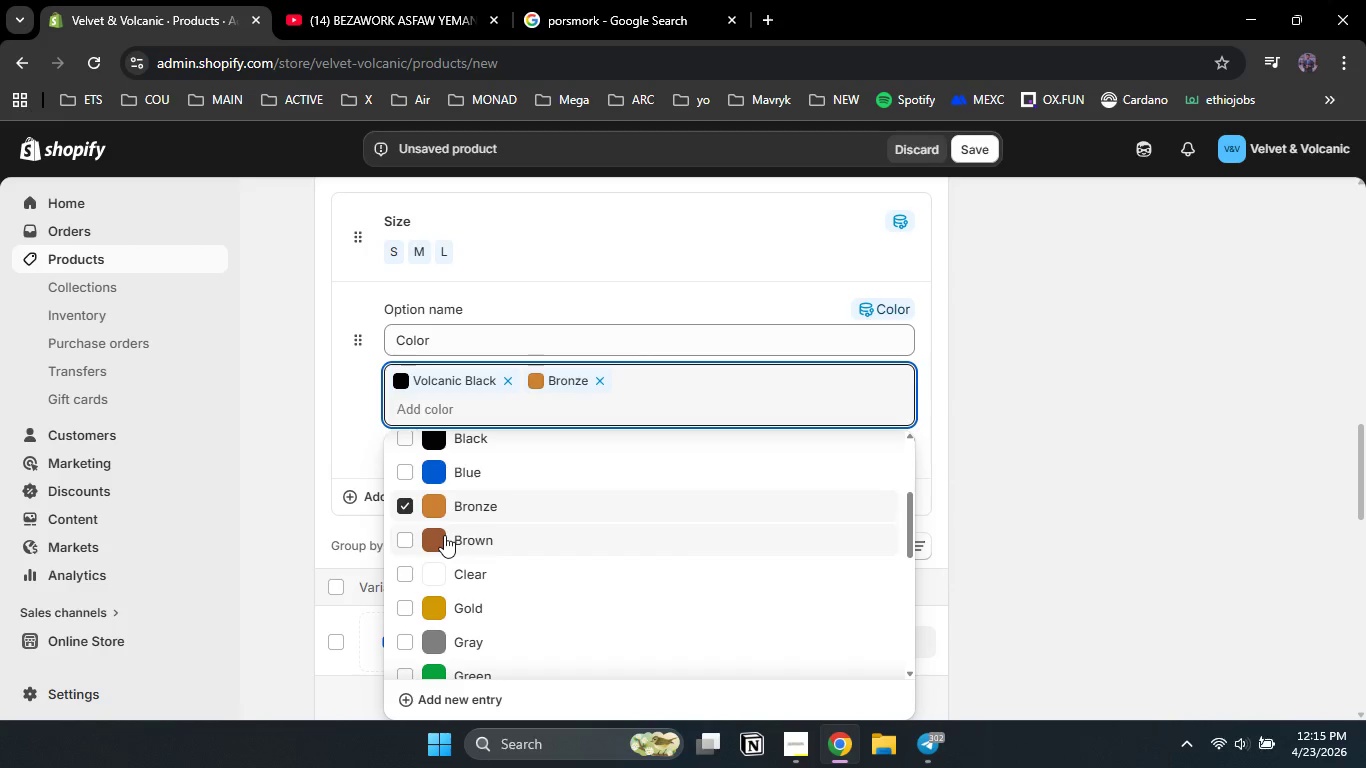 
scroll: coordinate [444, 535], scroll_direction: down, amount: 2.0
 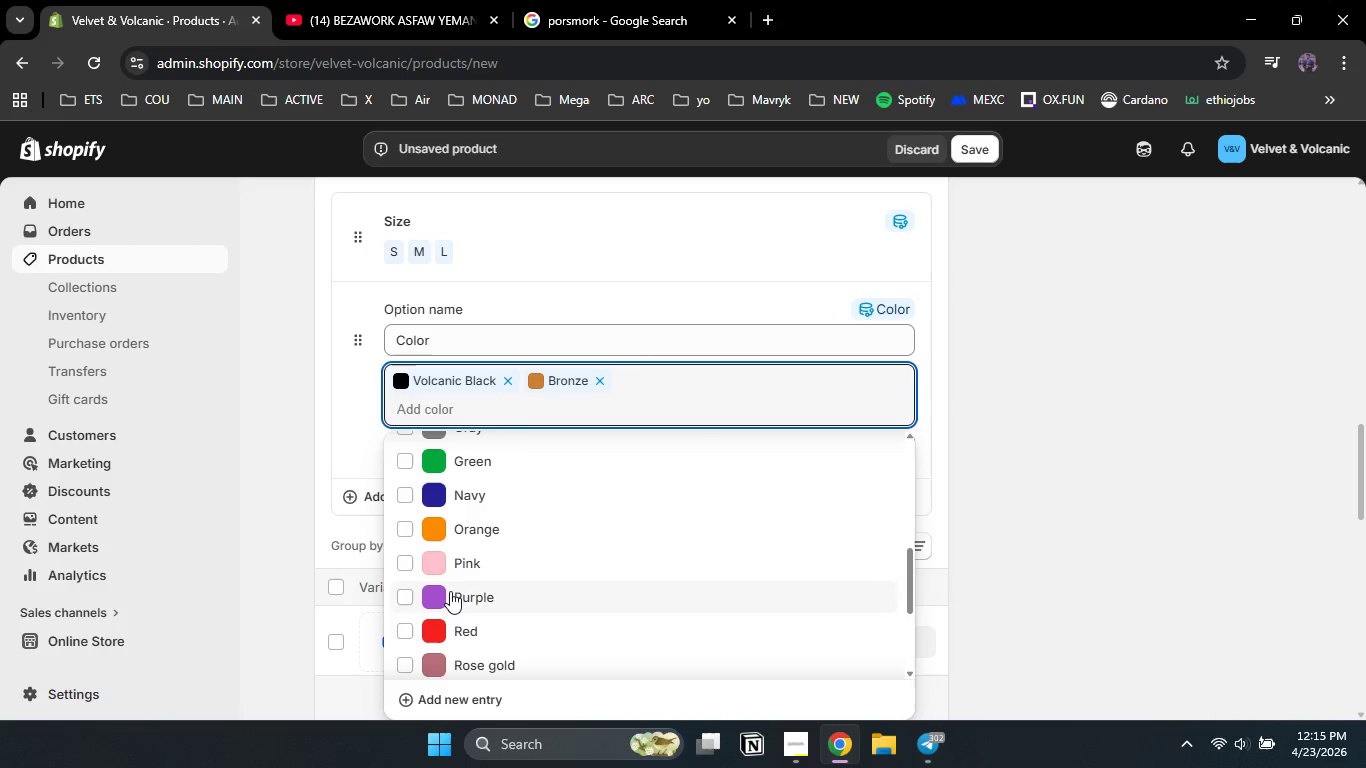 
left_click([480, 665])
 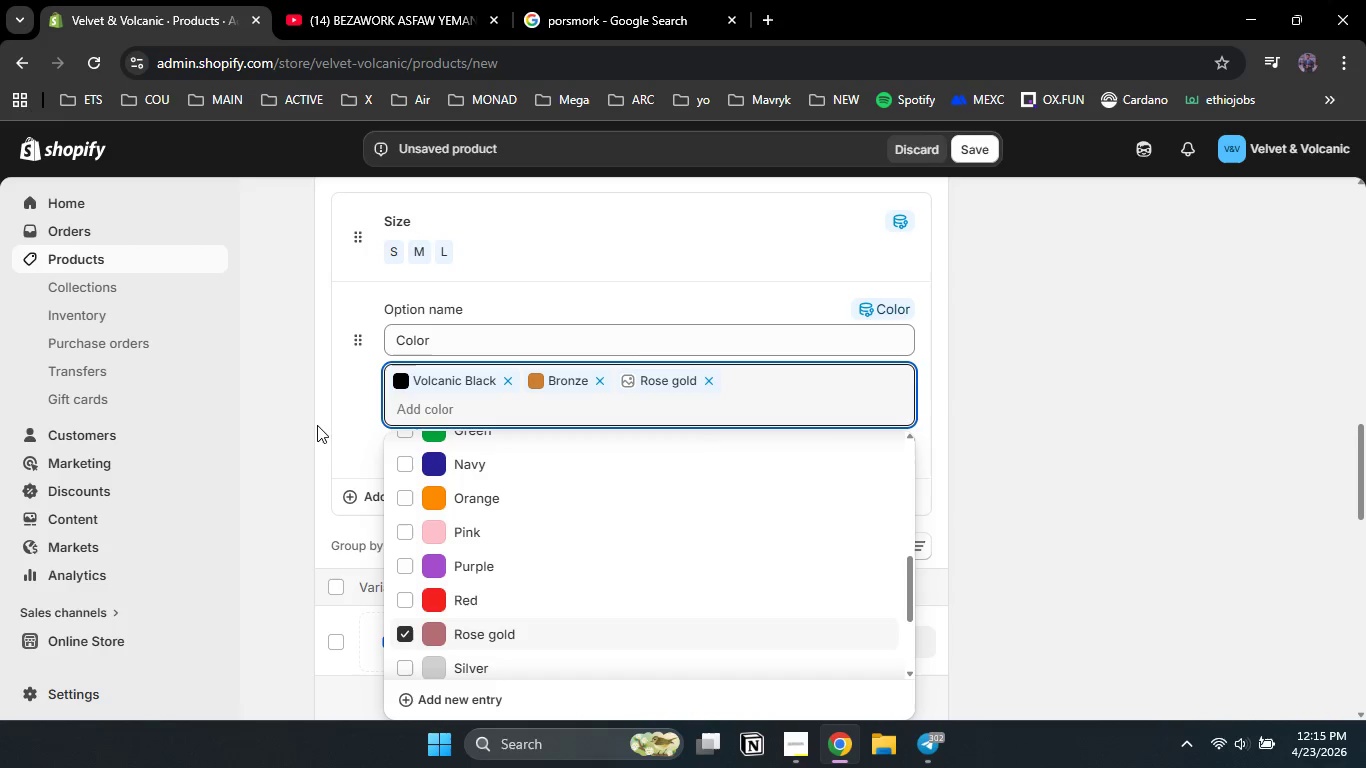 
left_click([313, 423])
 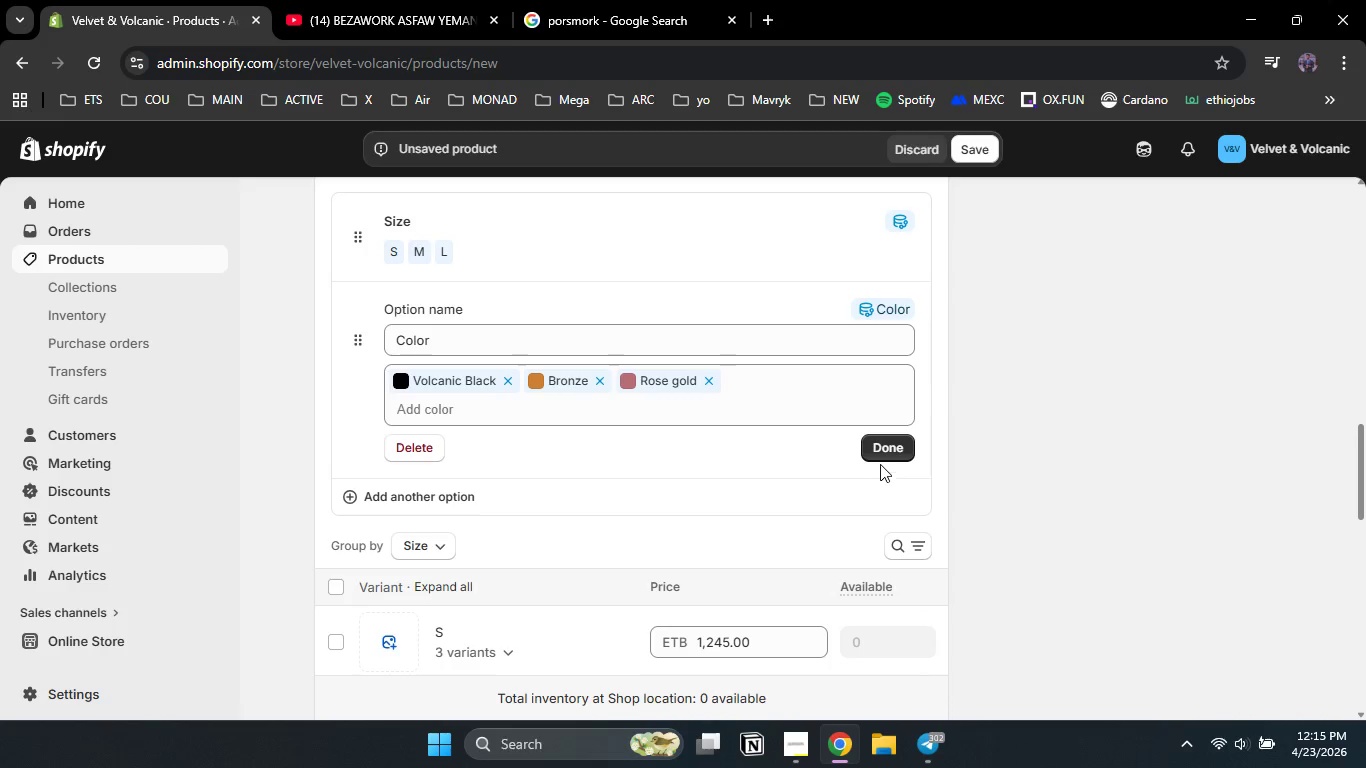 
left_click([879, 460])
 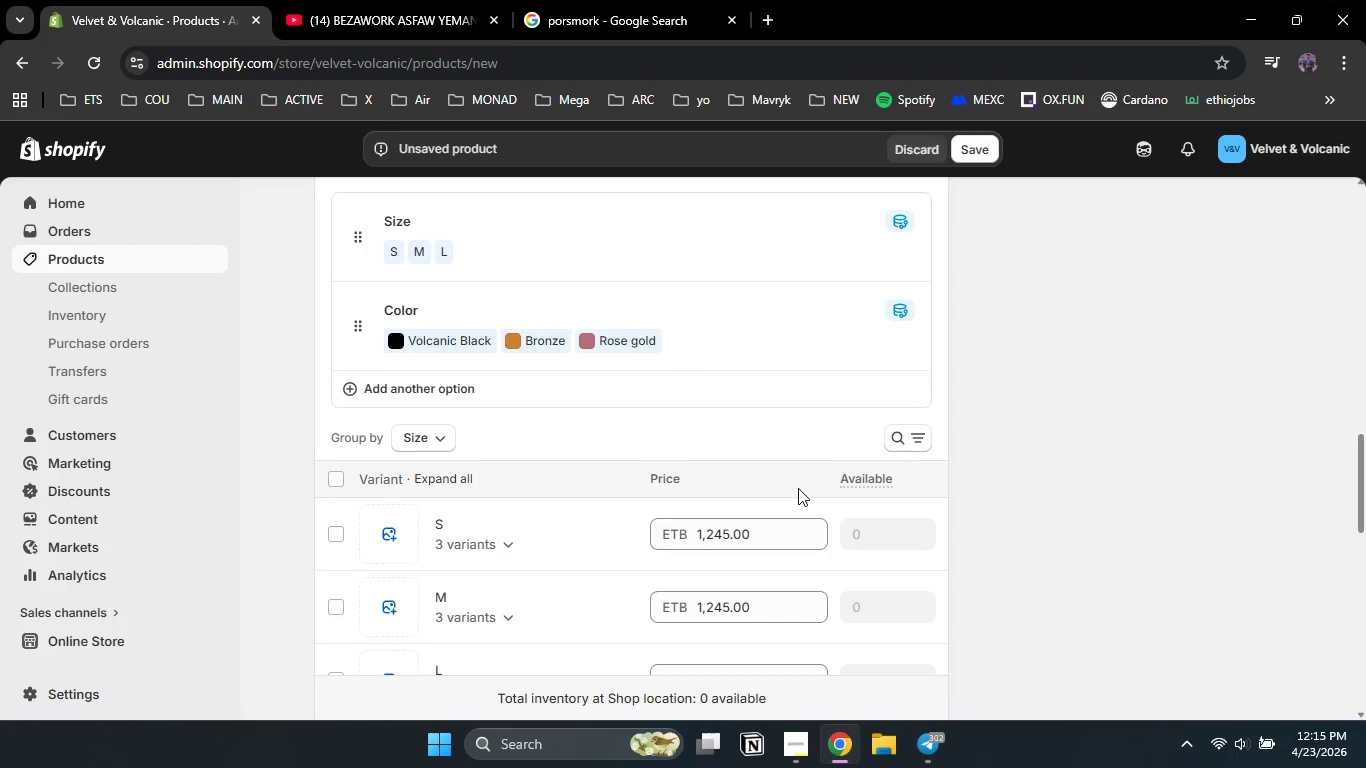 
scroll: coordinate [798, 488], scroll_direction: down, amount: 1.0
 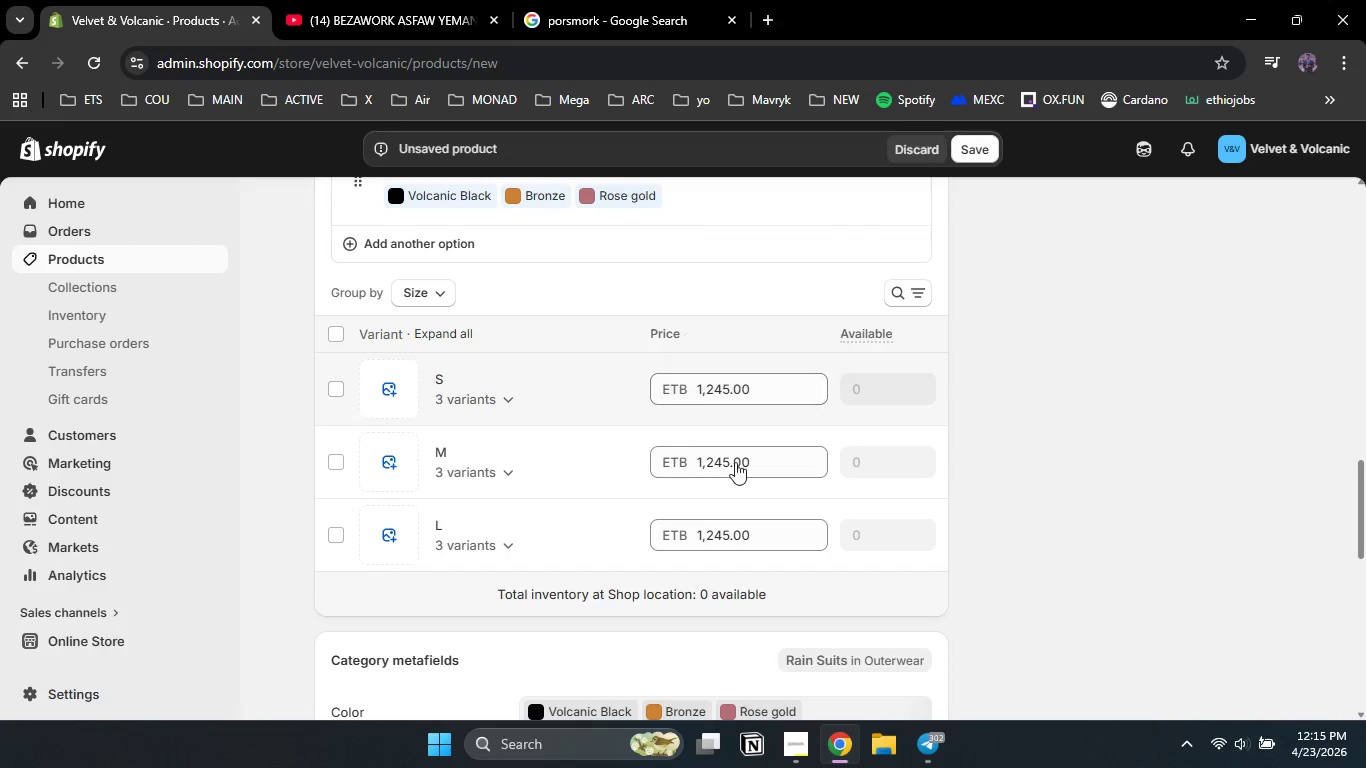 
left_click([771, 460])
 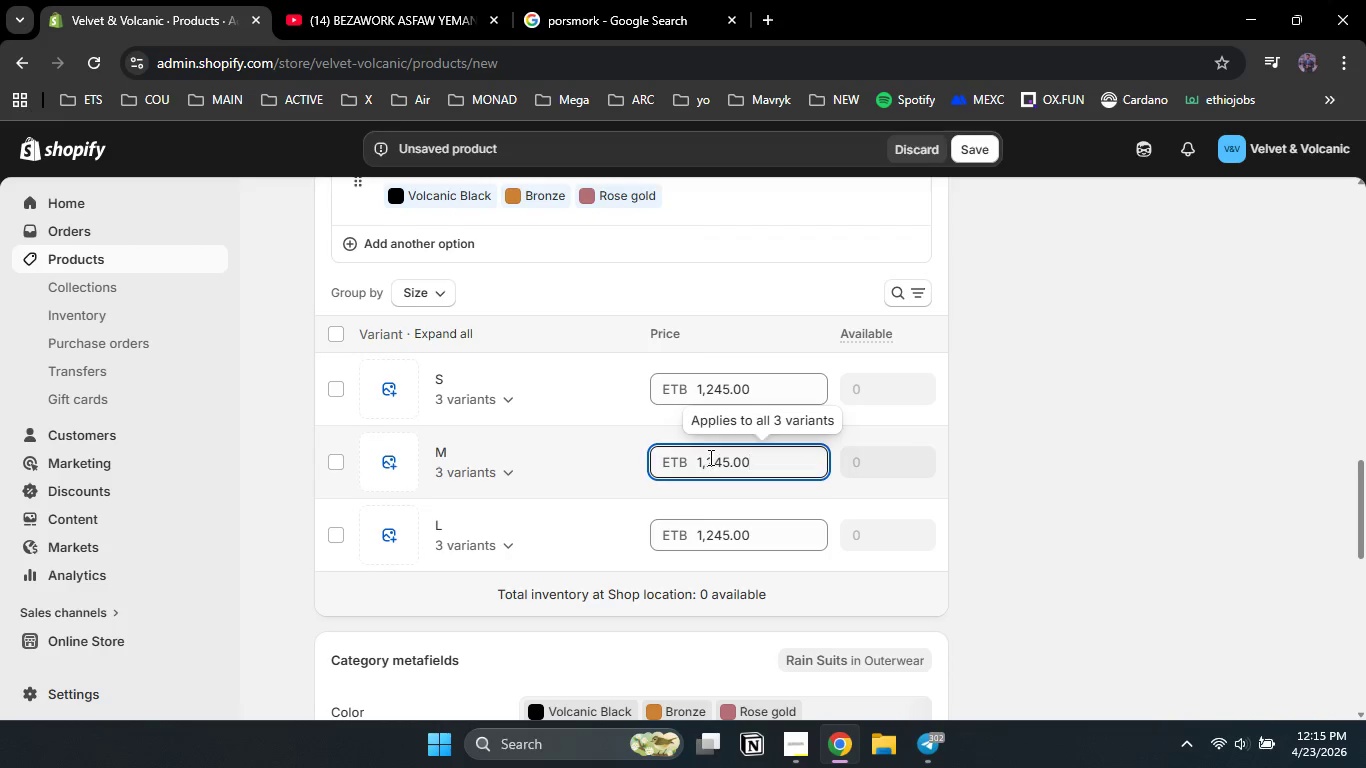 
left_click_drag(start_coordinate=[709, 457], to_coordinate=[784, 459])
 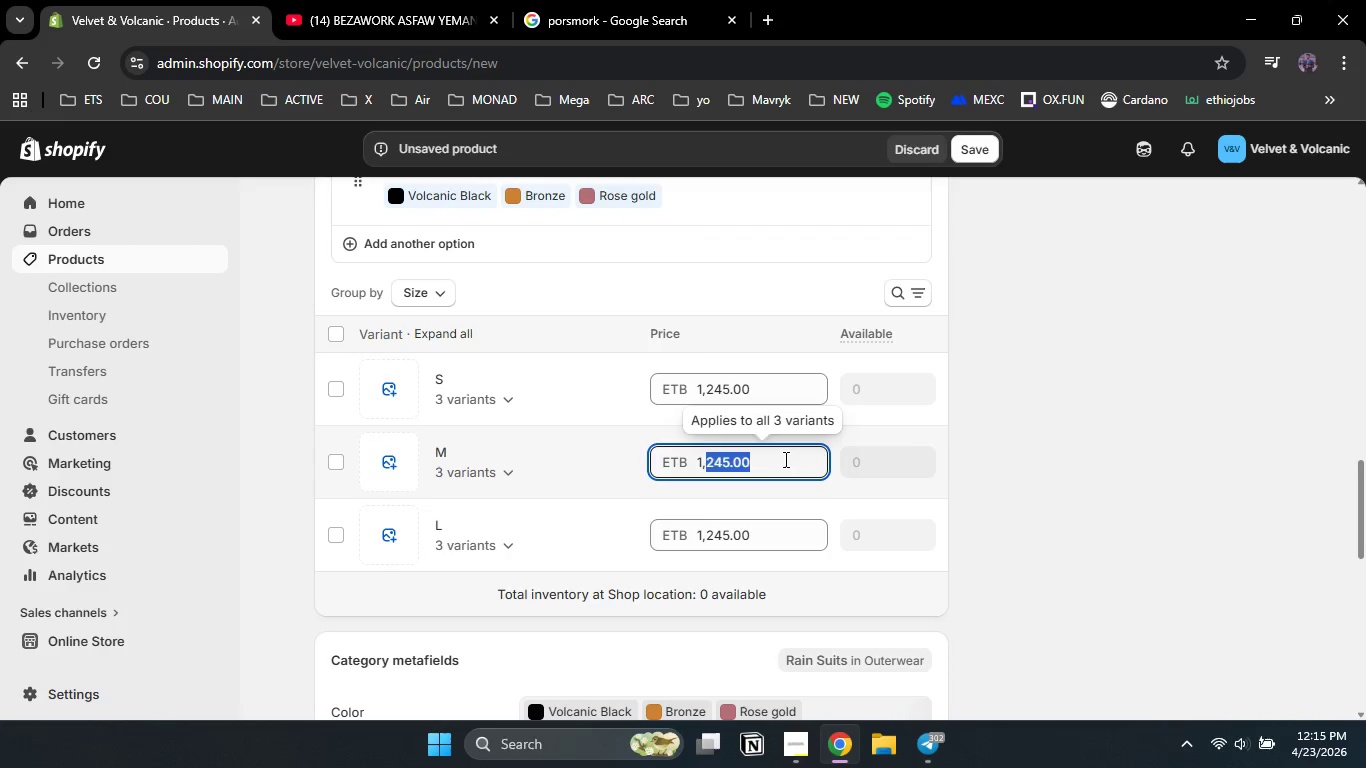 
key(Numpad5)
 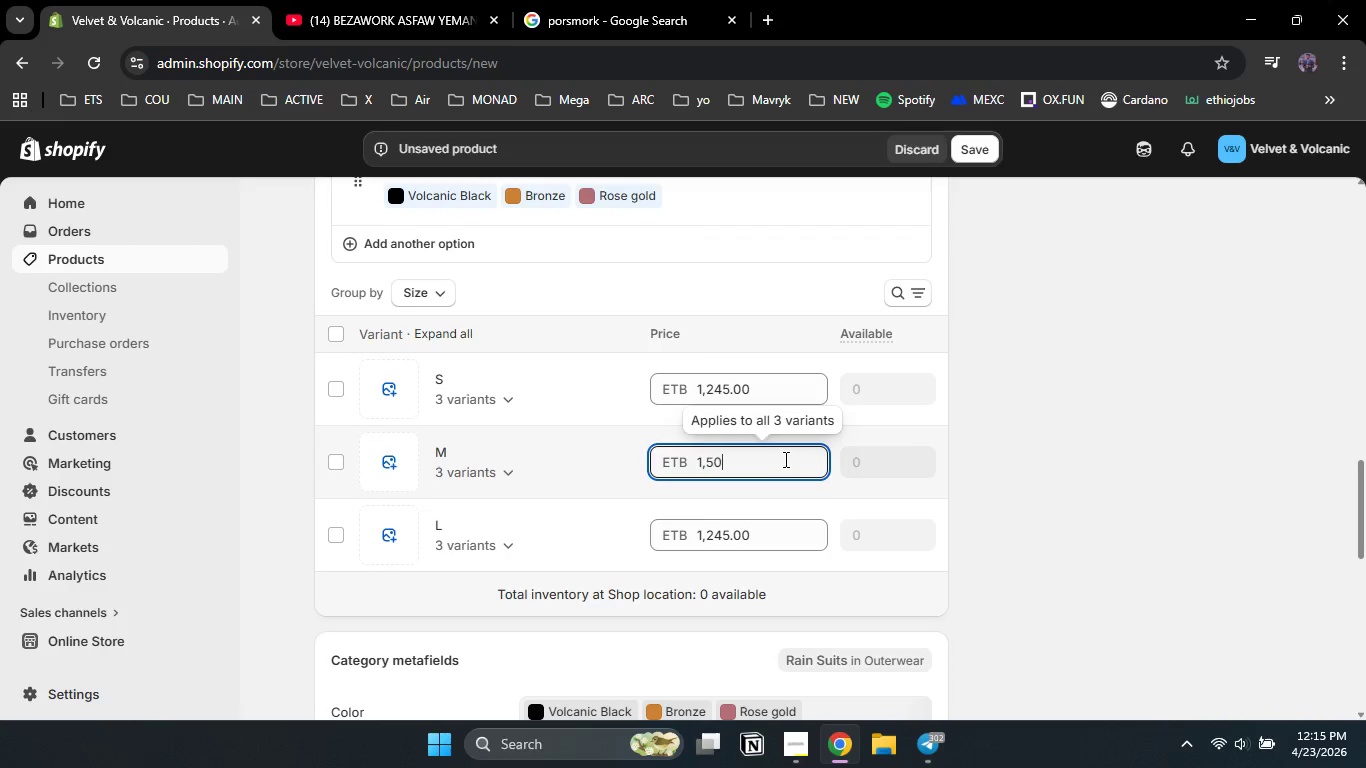 
key(Numpad0)
 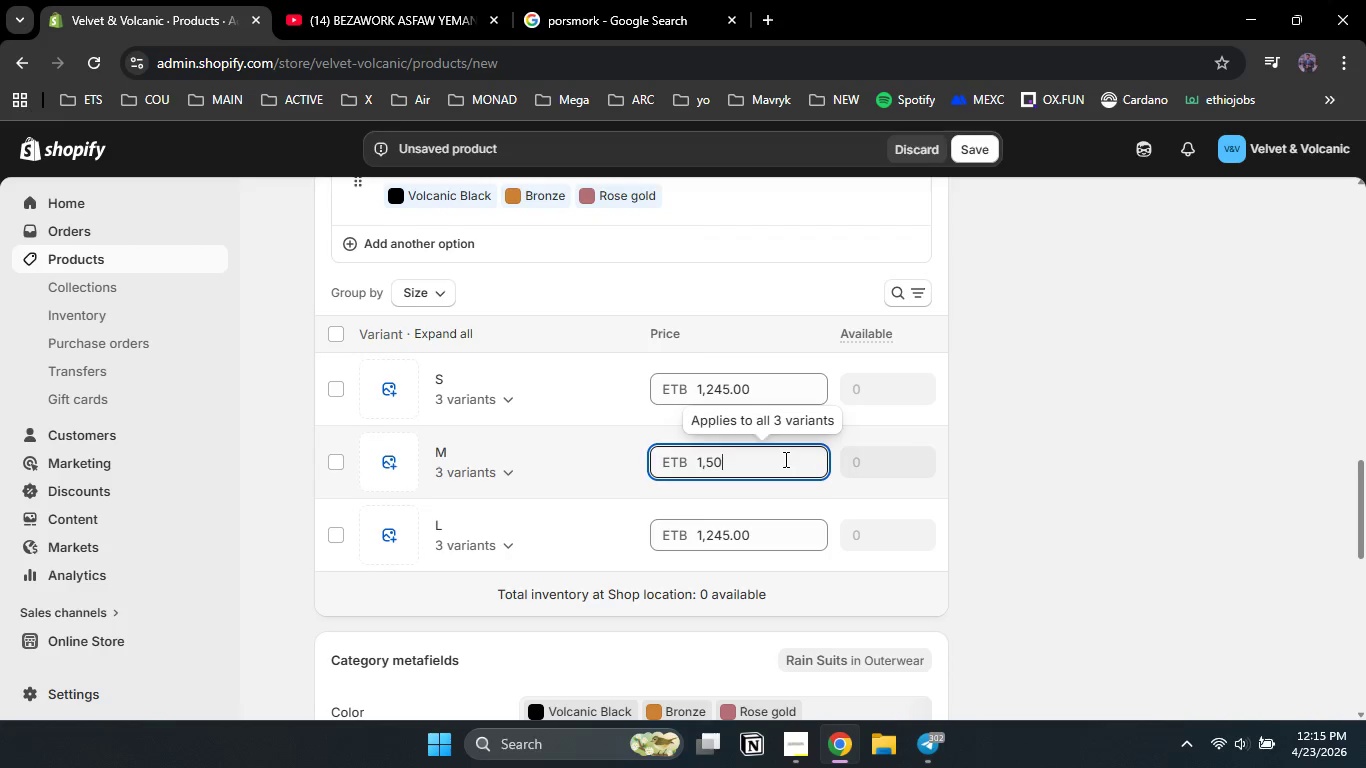 
key(Numpad0)
 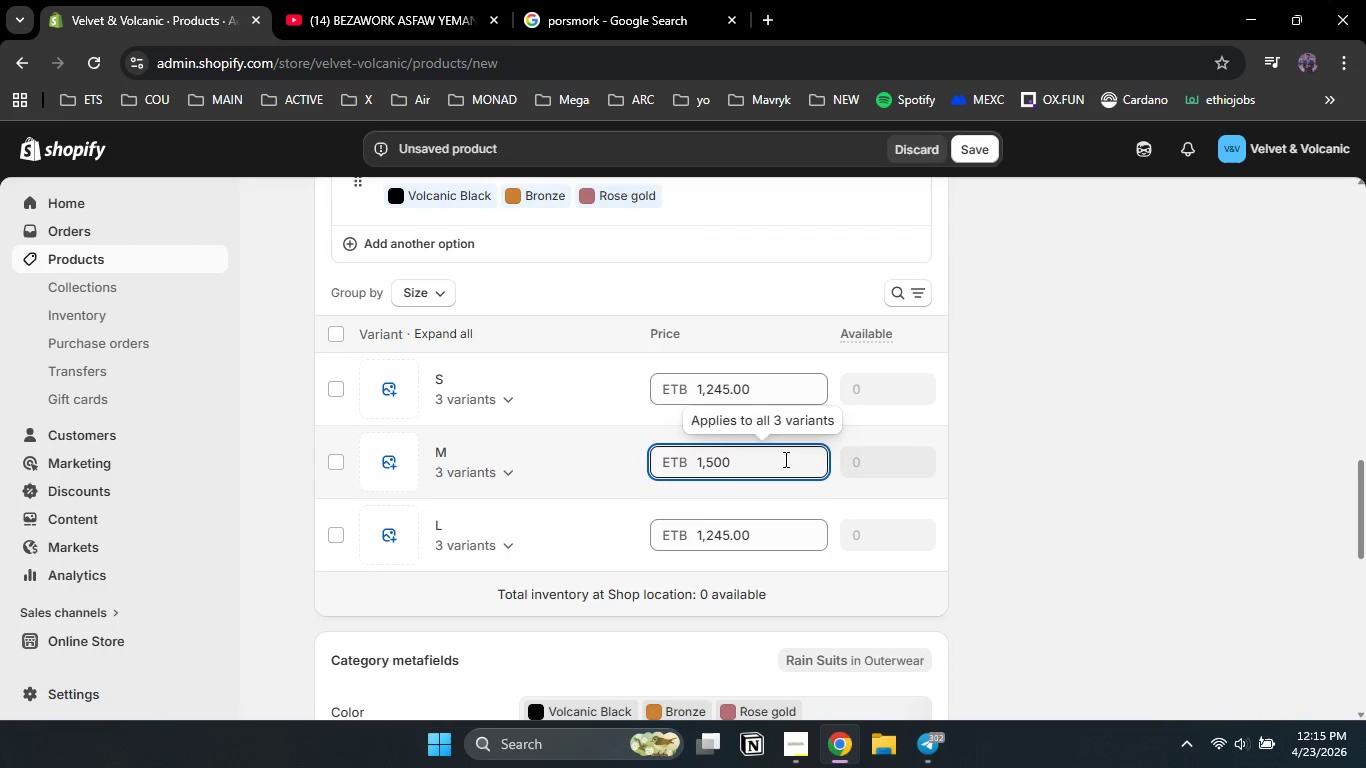 
key(NumpadDecimal)
 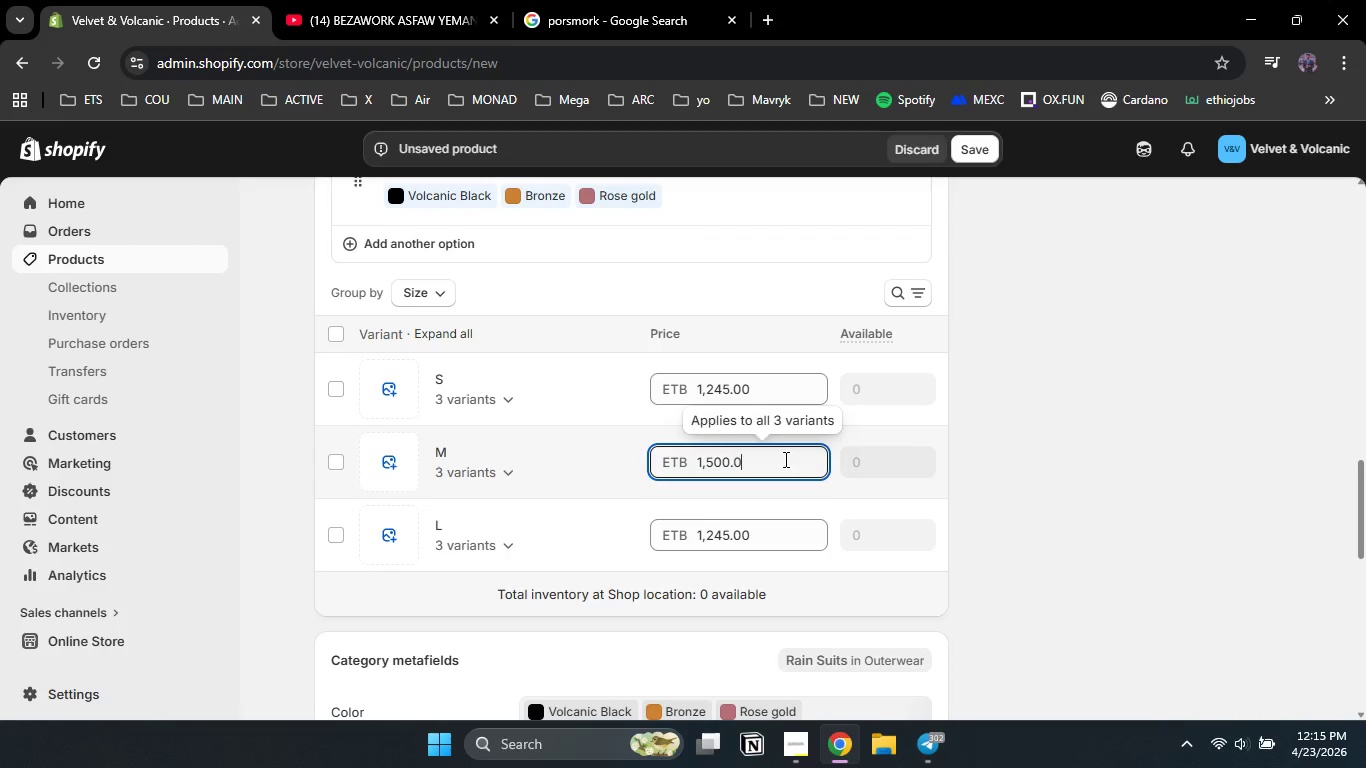 
key(Numpad0)
 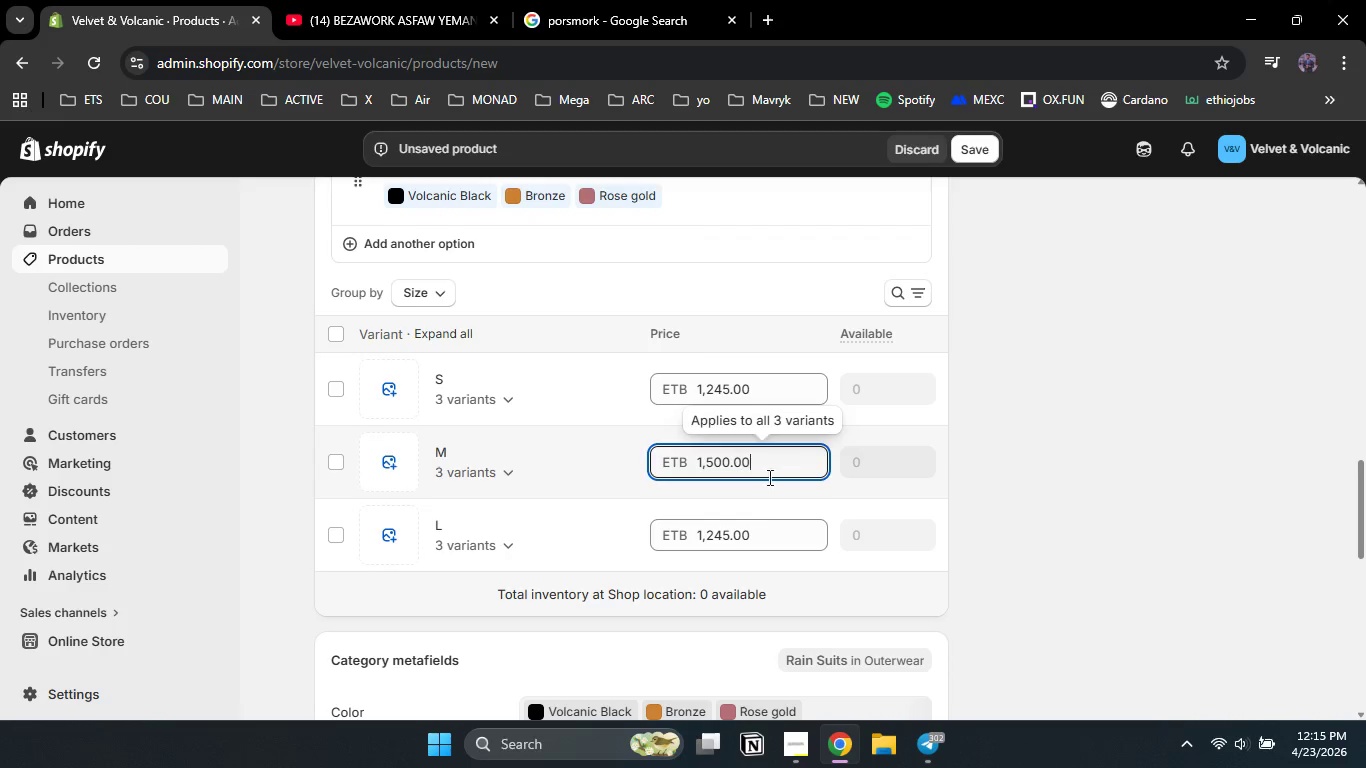 
key(Numpad0)
 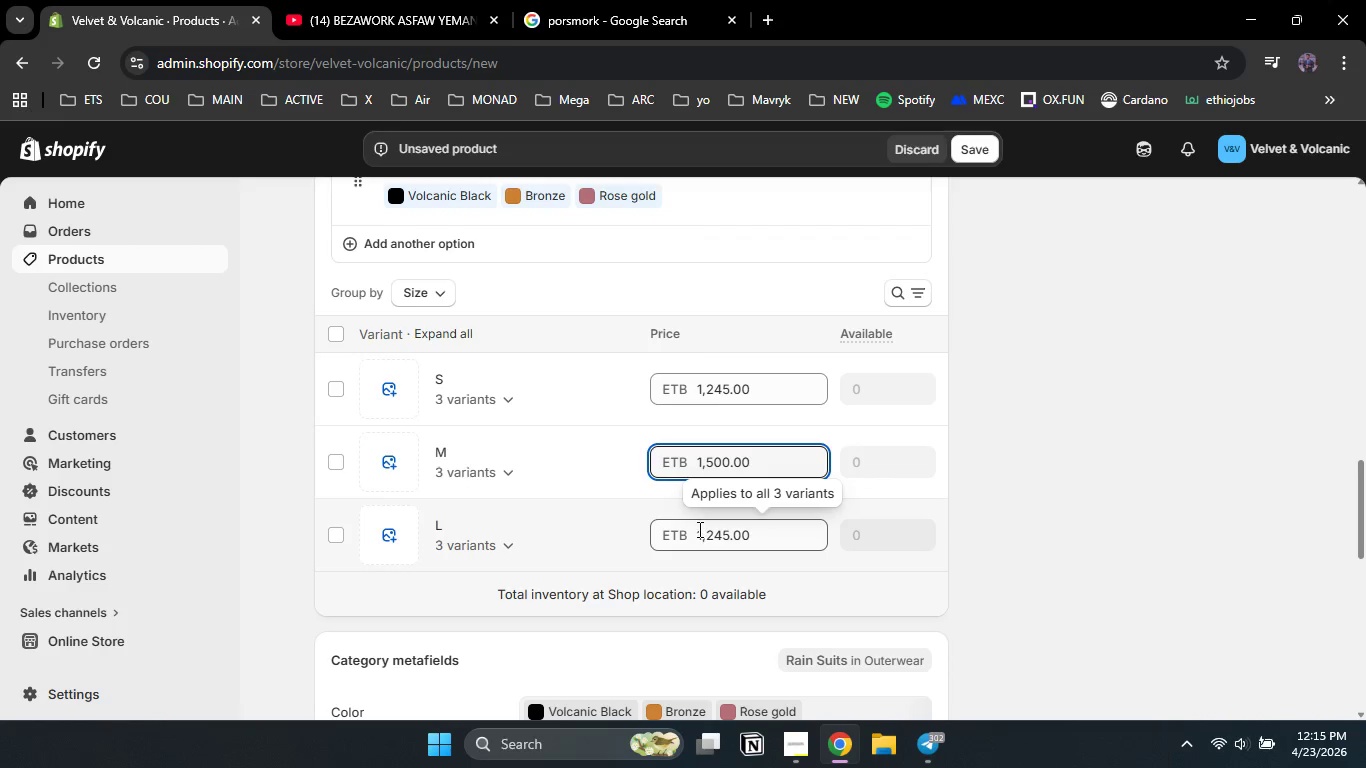 
left_click_drag(start_coordinate=[698, 529], to_coordinate=[797, 524])
 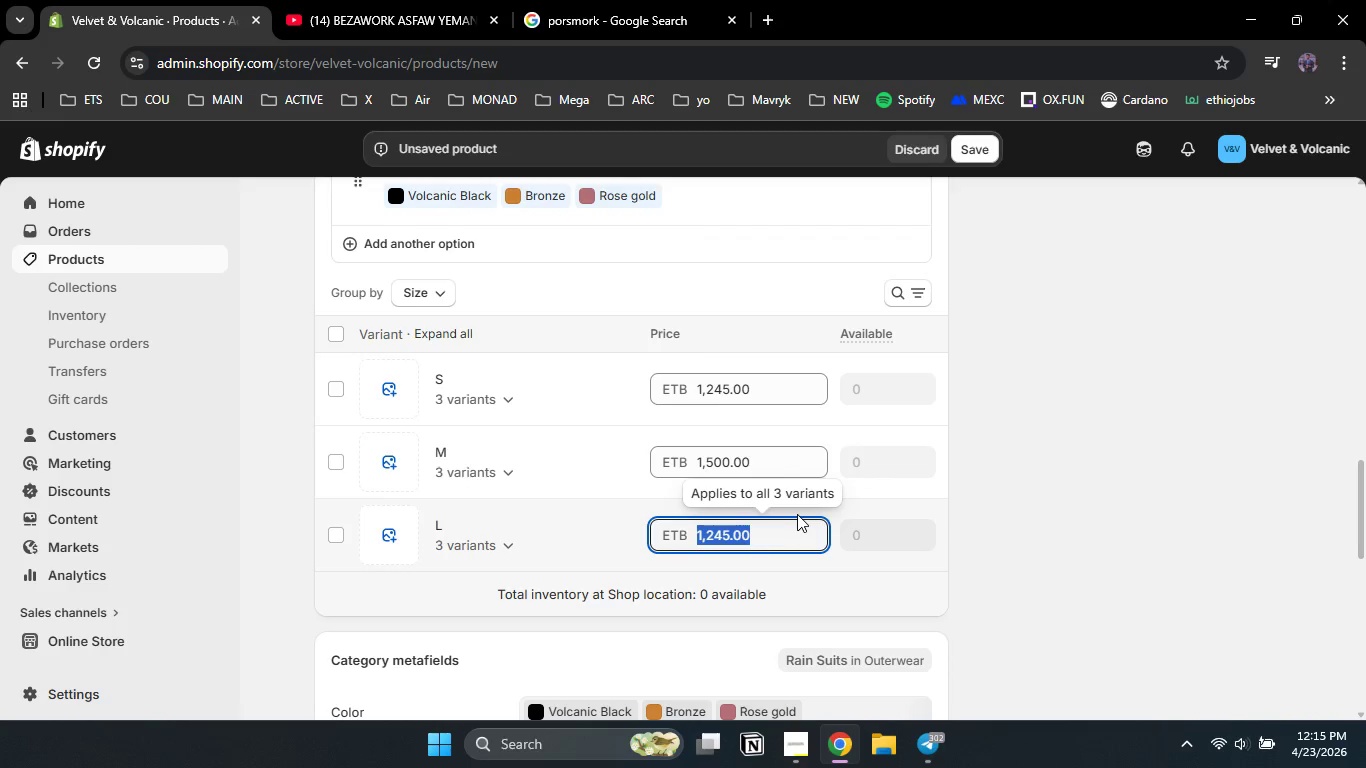 
key(Numpad1)
 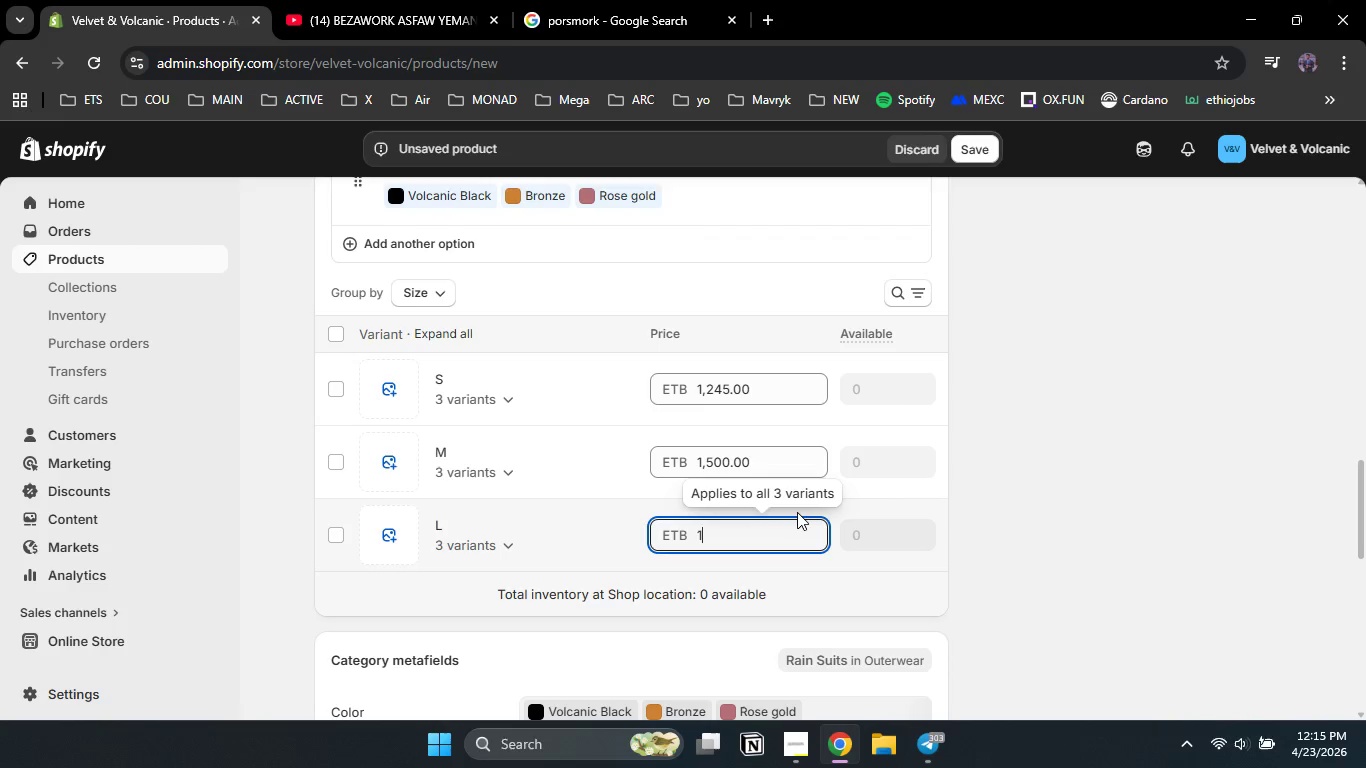 
key(Numpad7)
 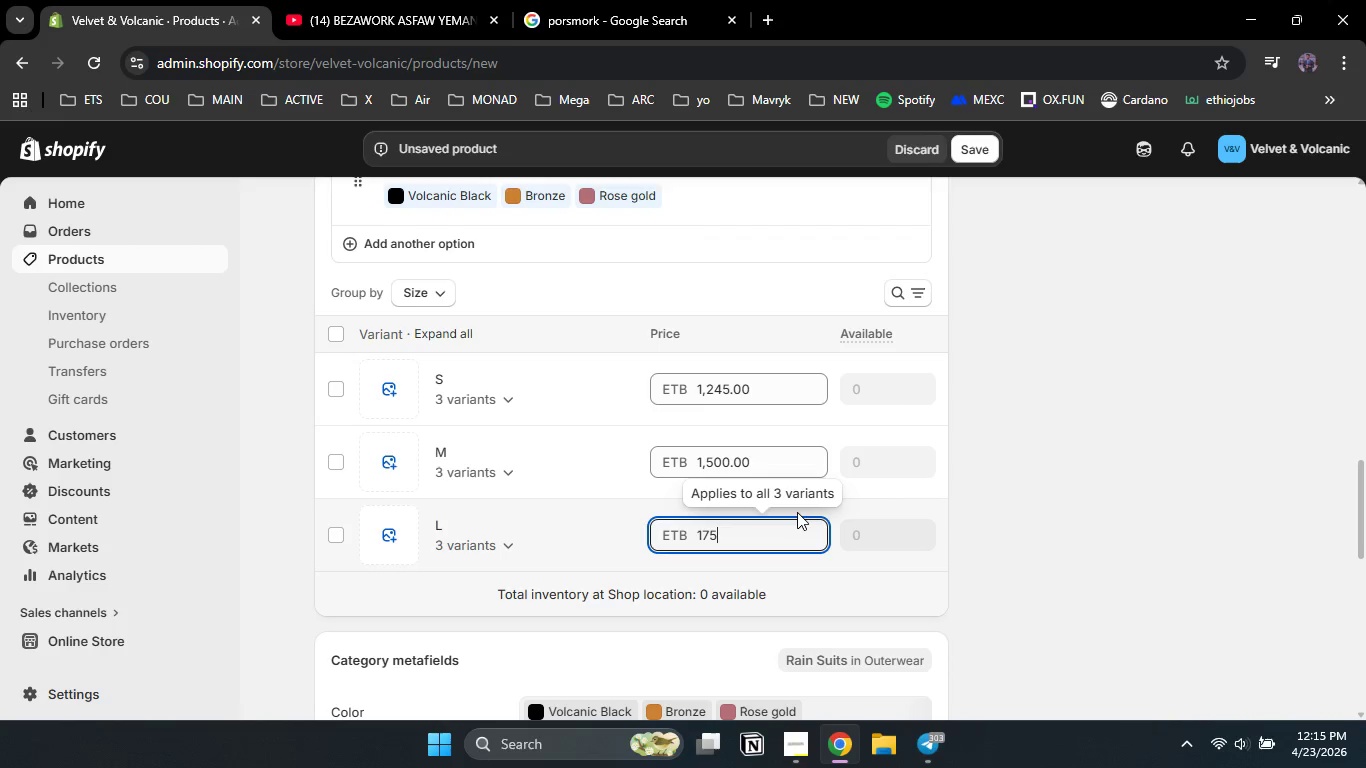 
key(Numpad5)
 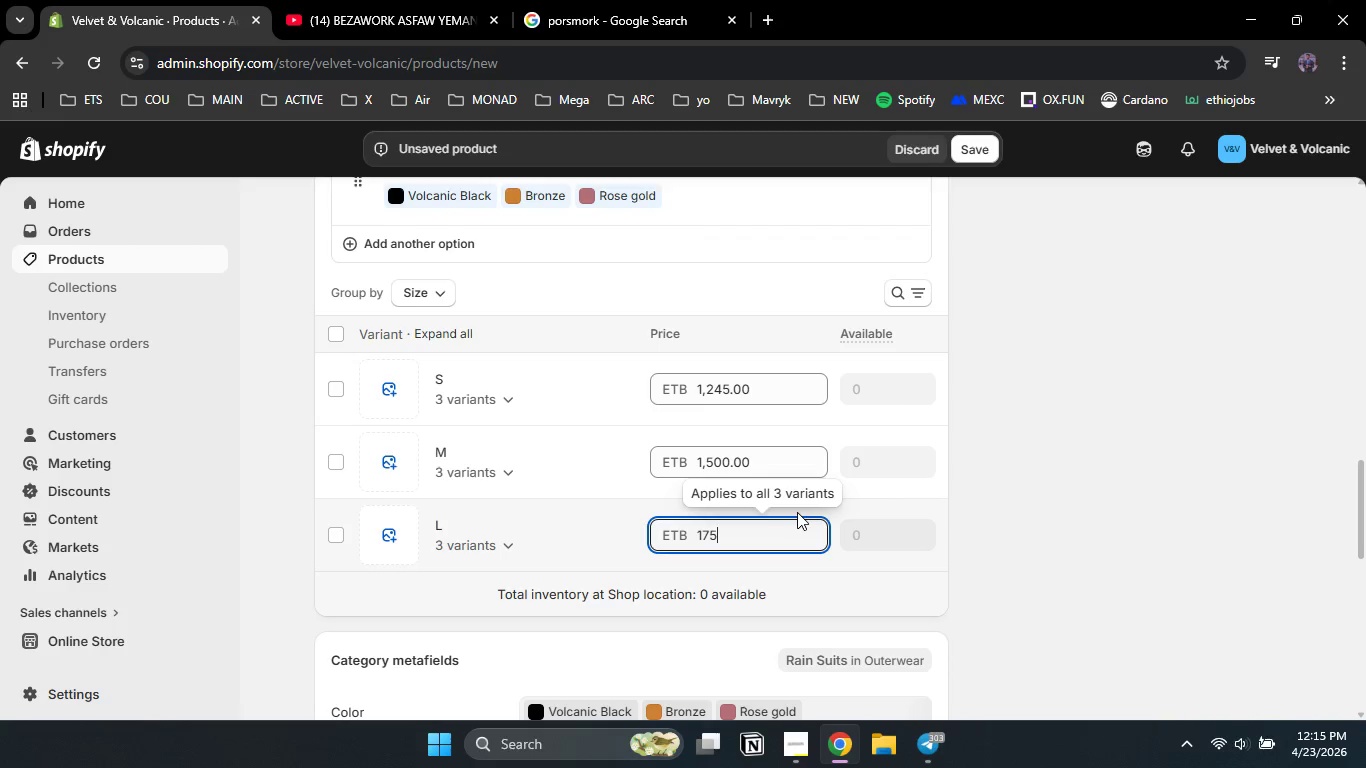 
key(Numpad0)
 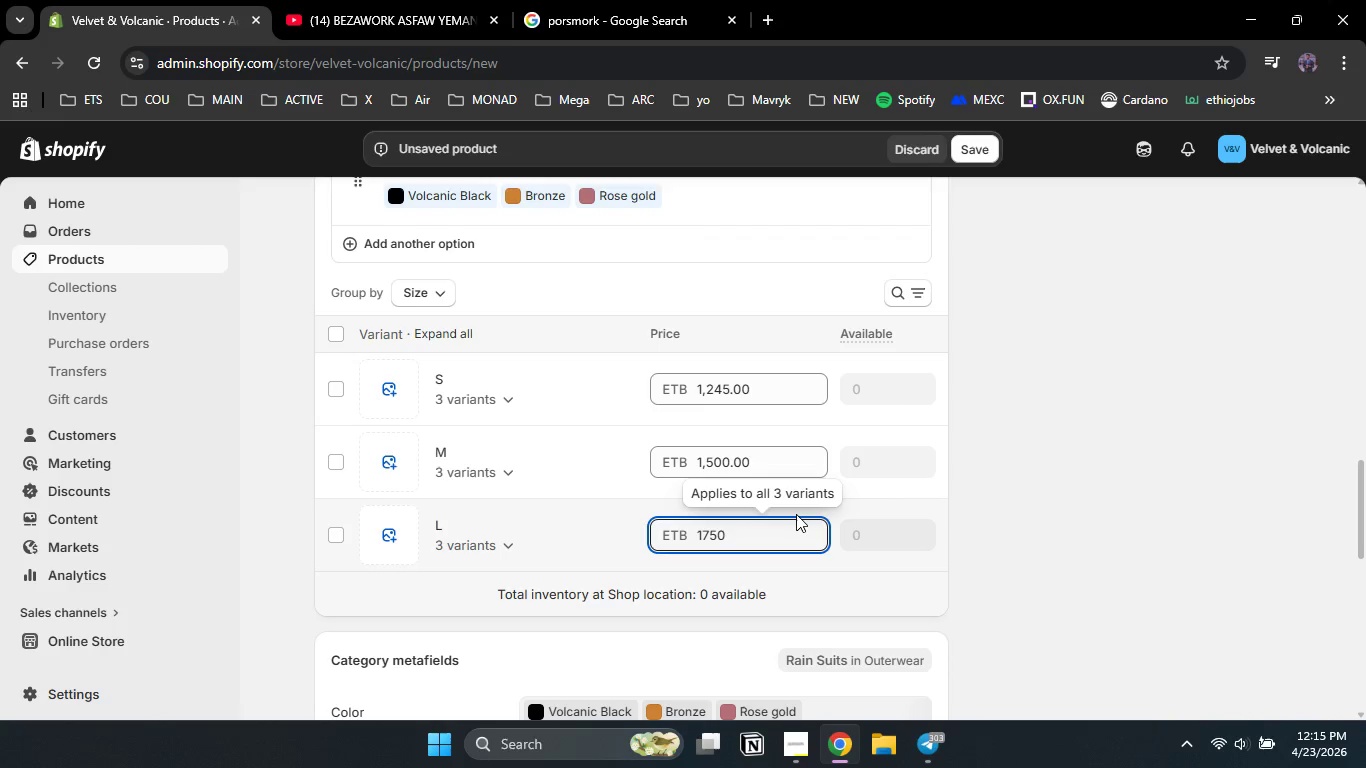 
key(NumpadDecimal)
 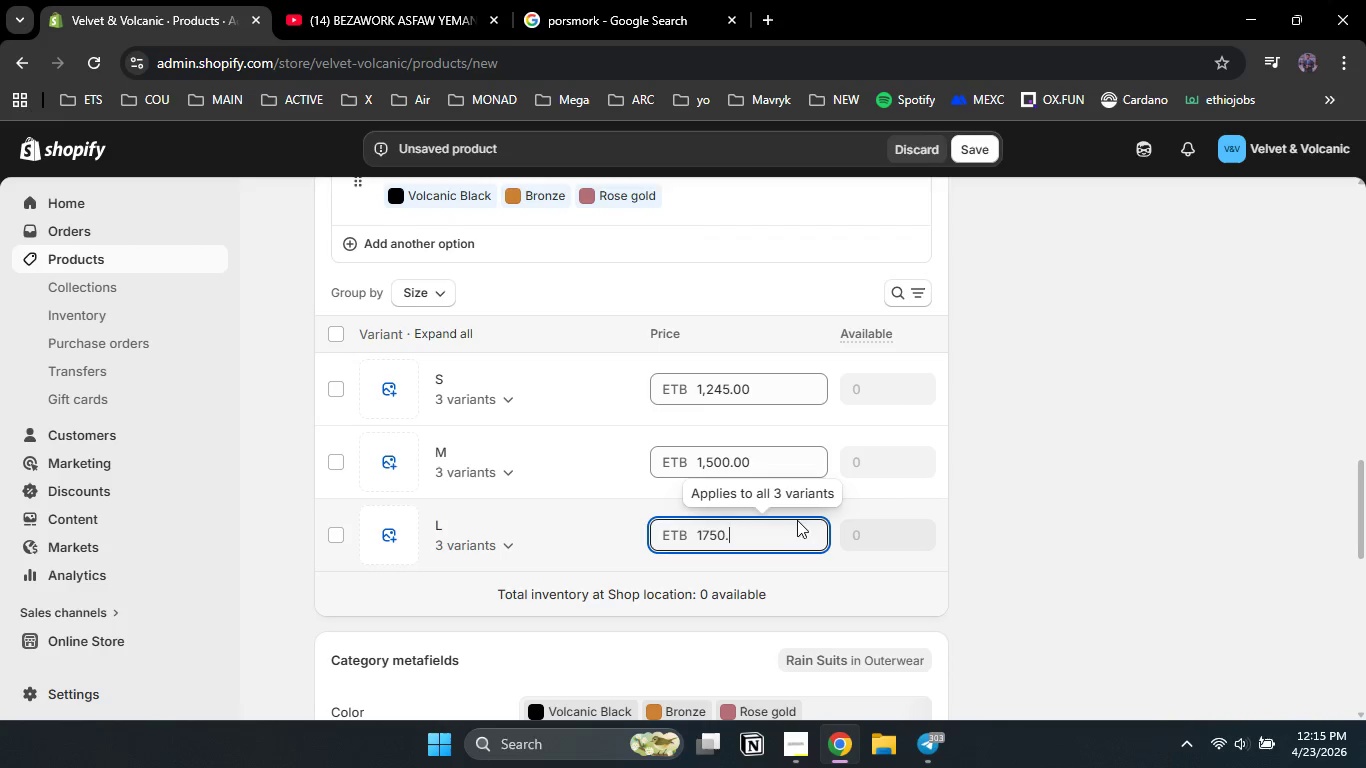 
key(Numpad0)
 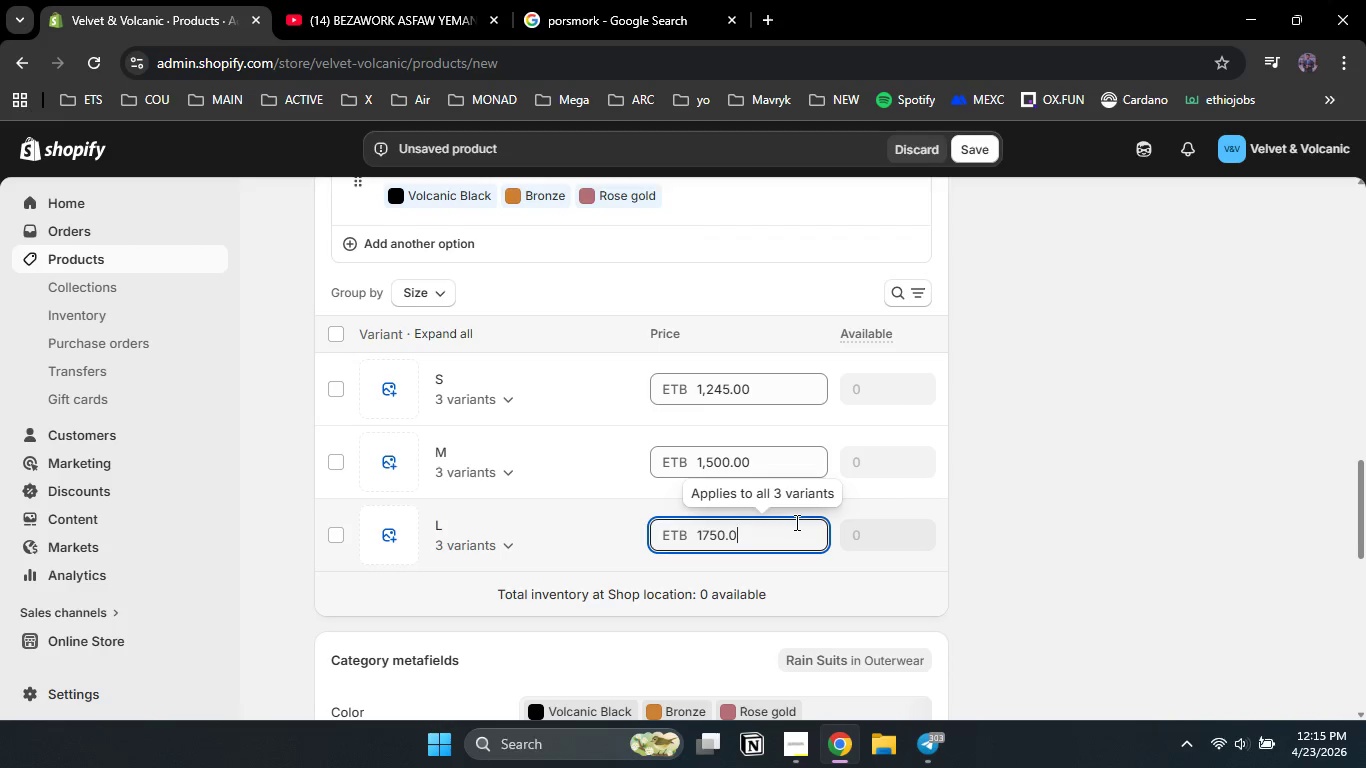 
key(Numpad0)
 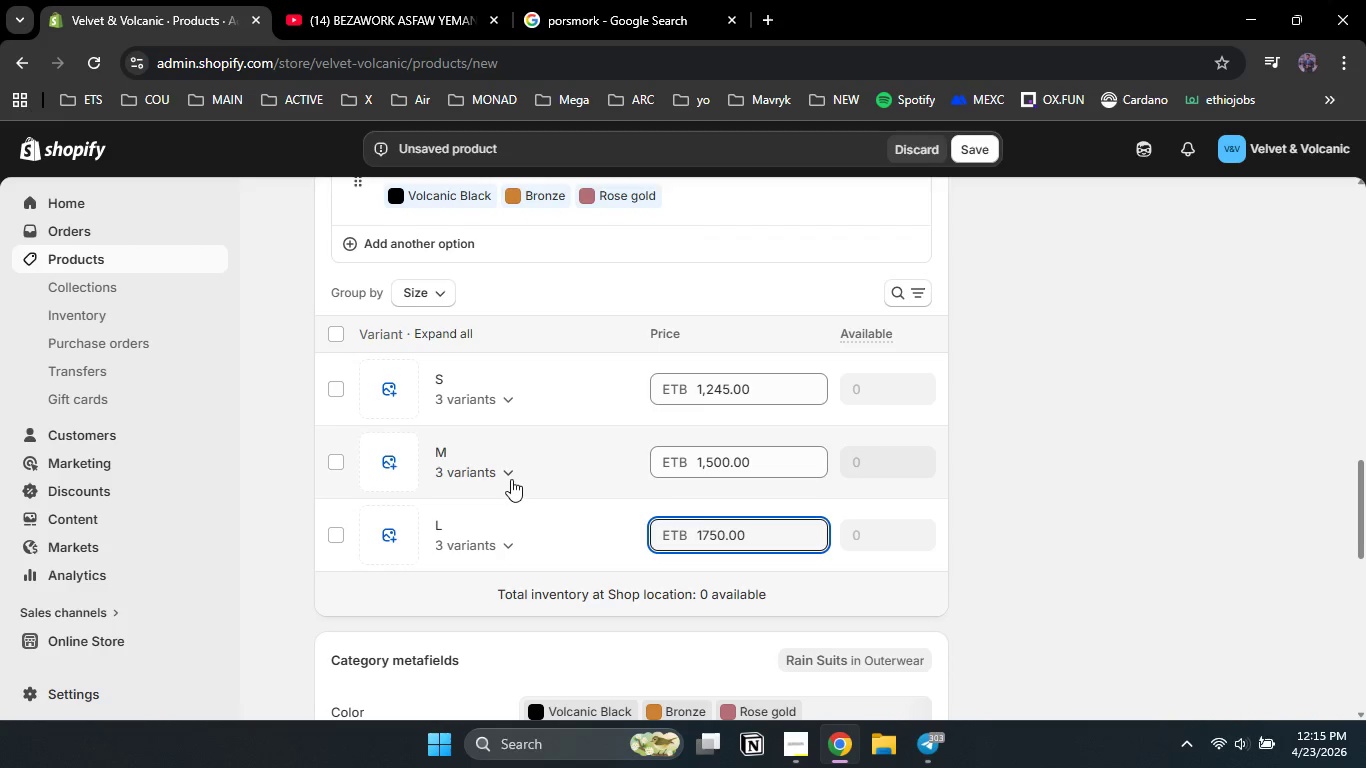 
left_click([511, 478])
 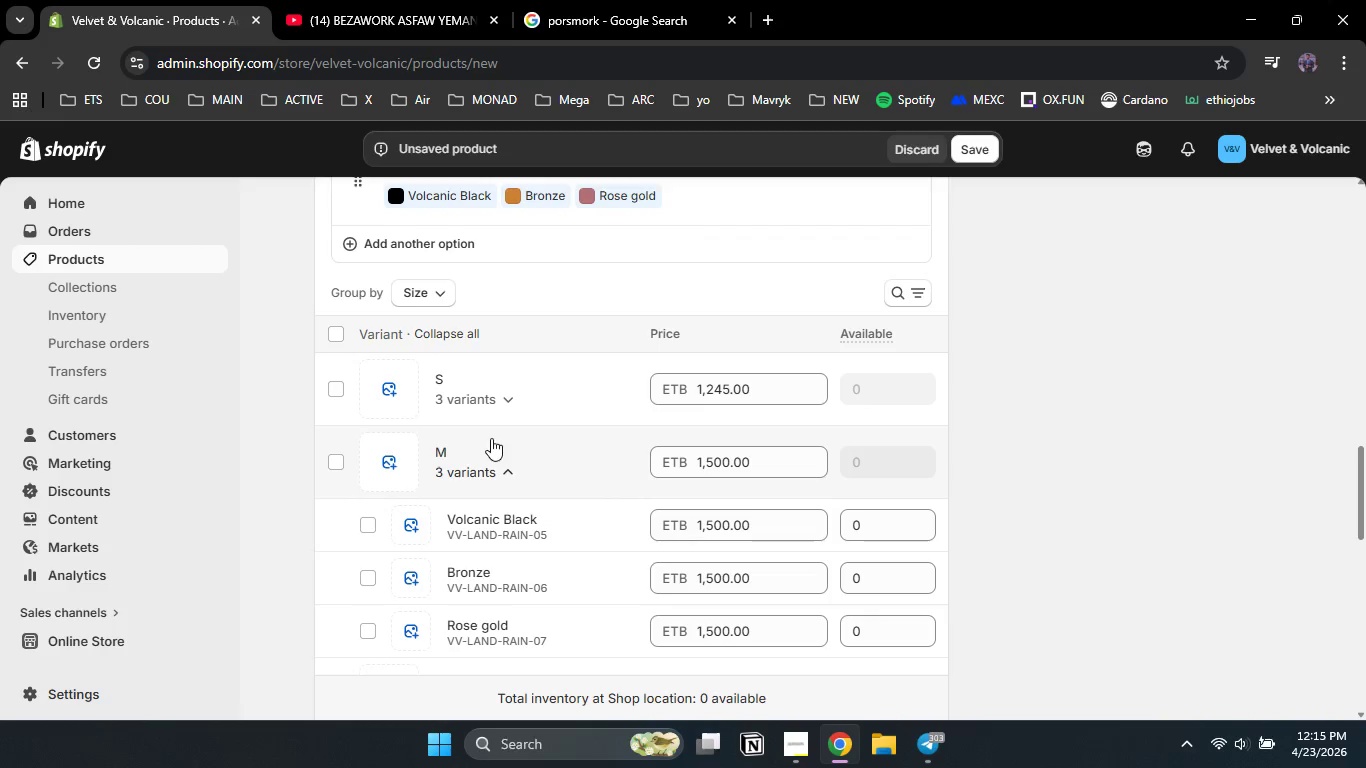 
left_click([510, 469])
 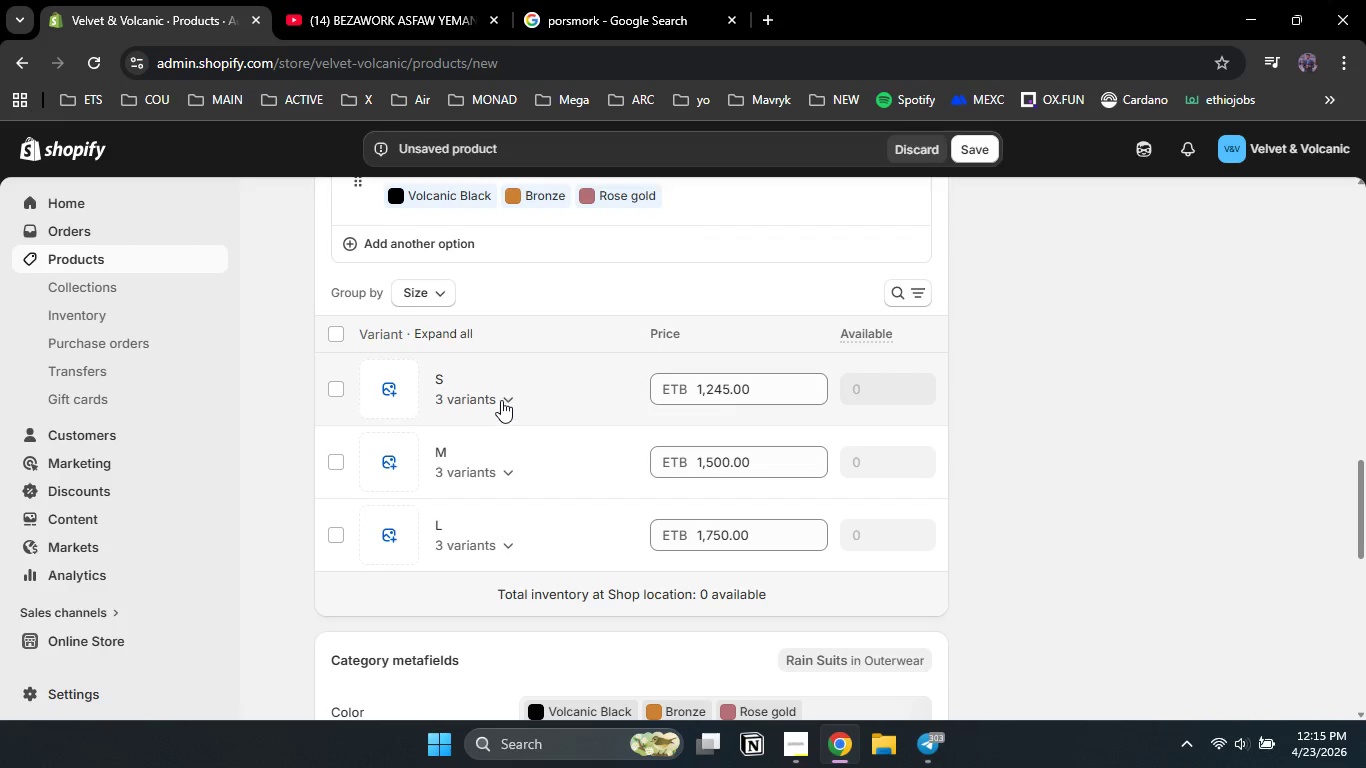 
left_click([501, 400])
 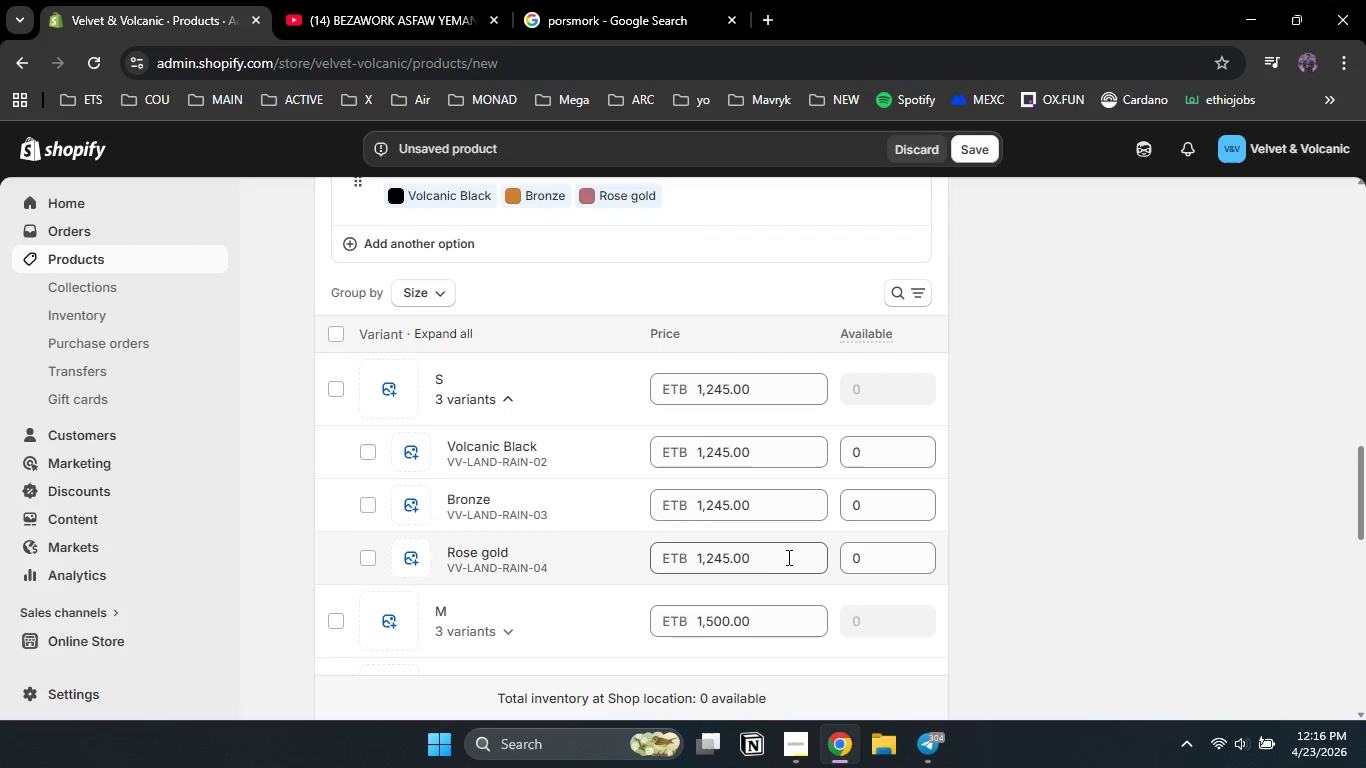 
left_click_drag(start_coordinate=[767, 557], to_coordinate=[733, 557])
 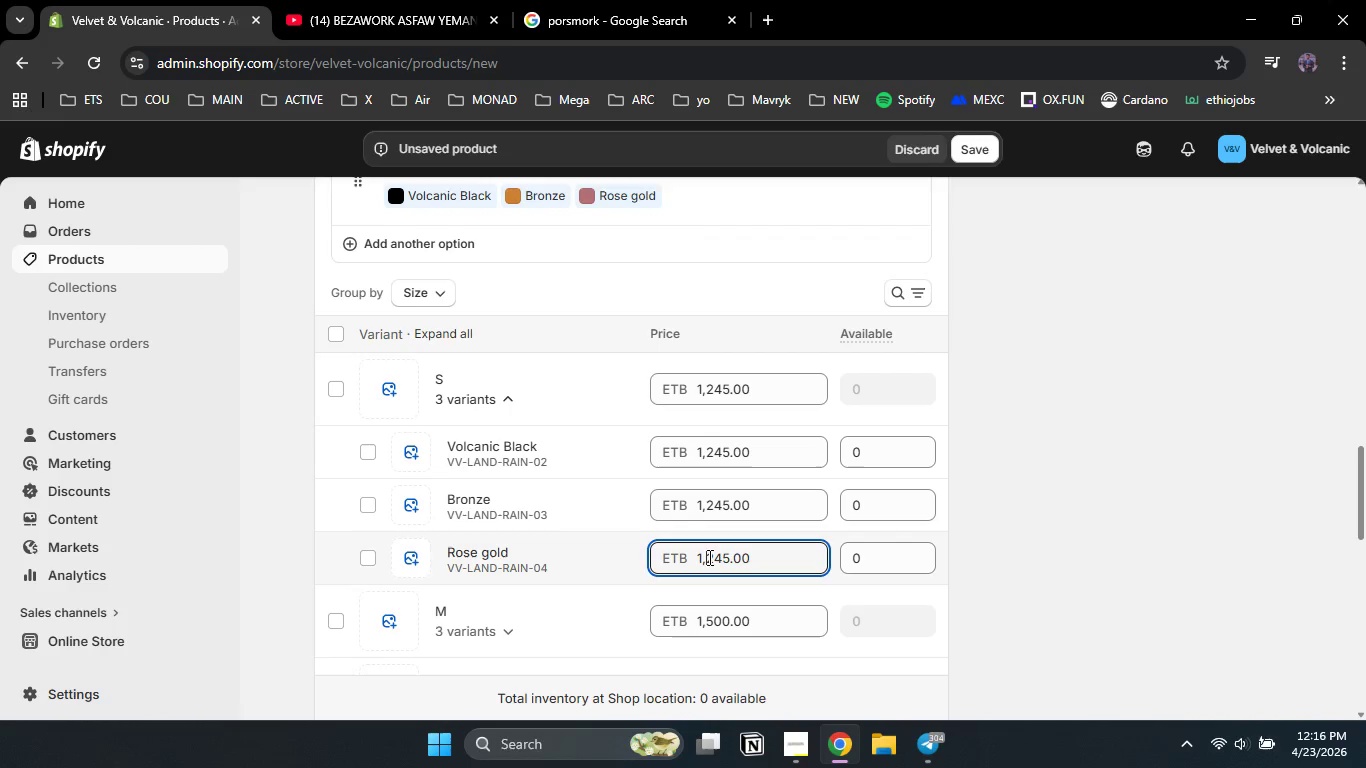 
left_click_drag(start_coordinate=[706, 557], to_coordinate=[784, 560])
 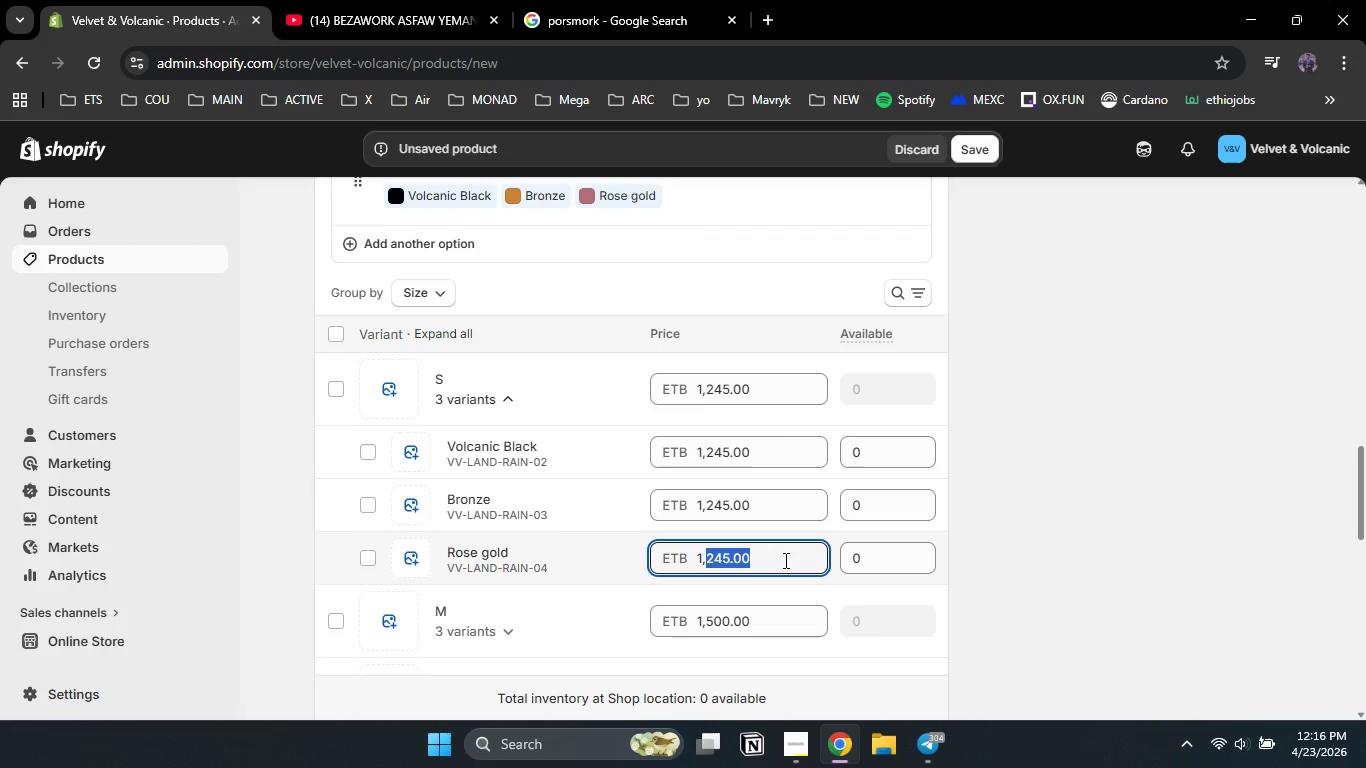 
key(Numpad5)
 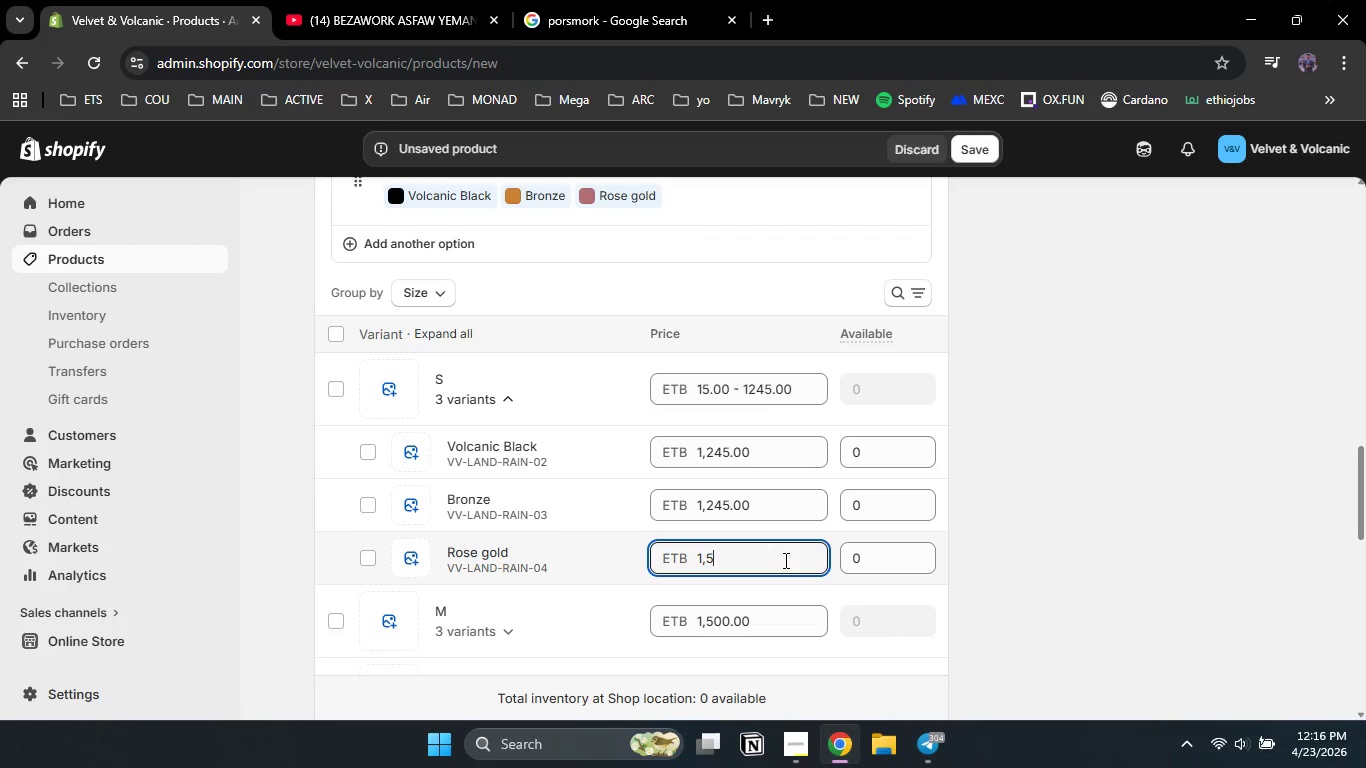 
key(Numpad0)
 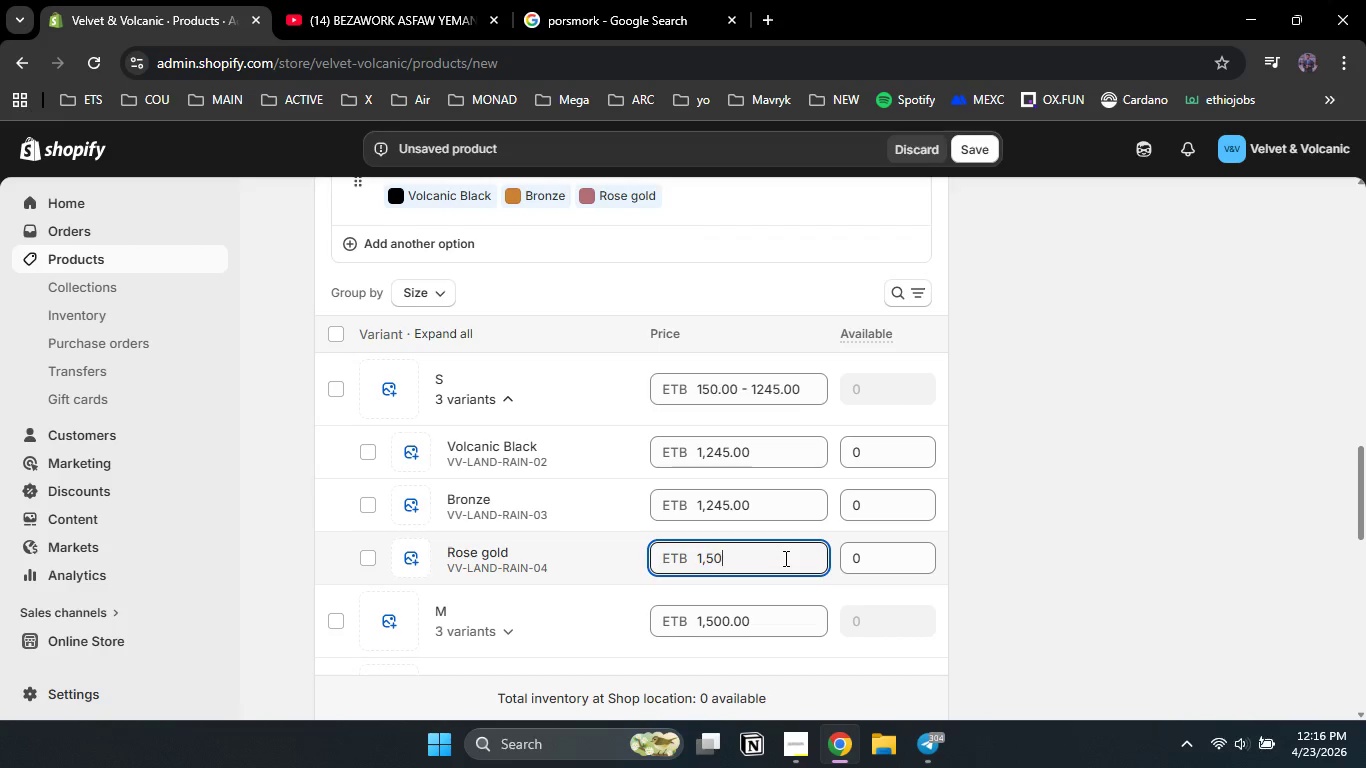 
key(Numpad0)
 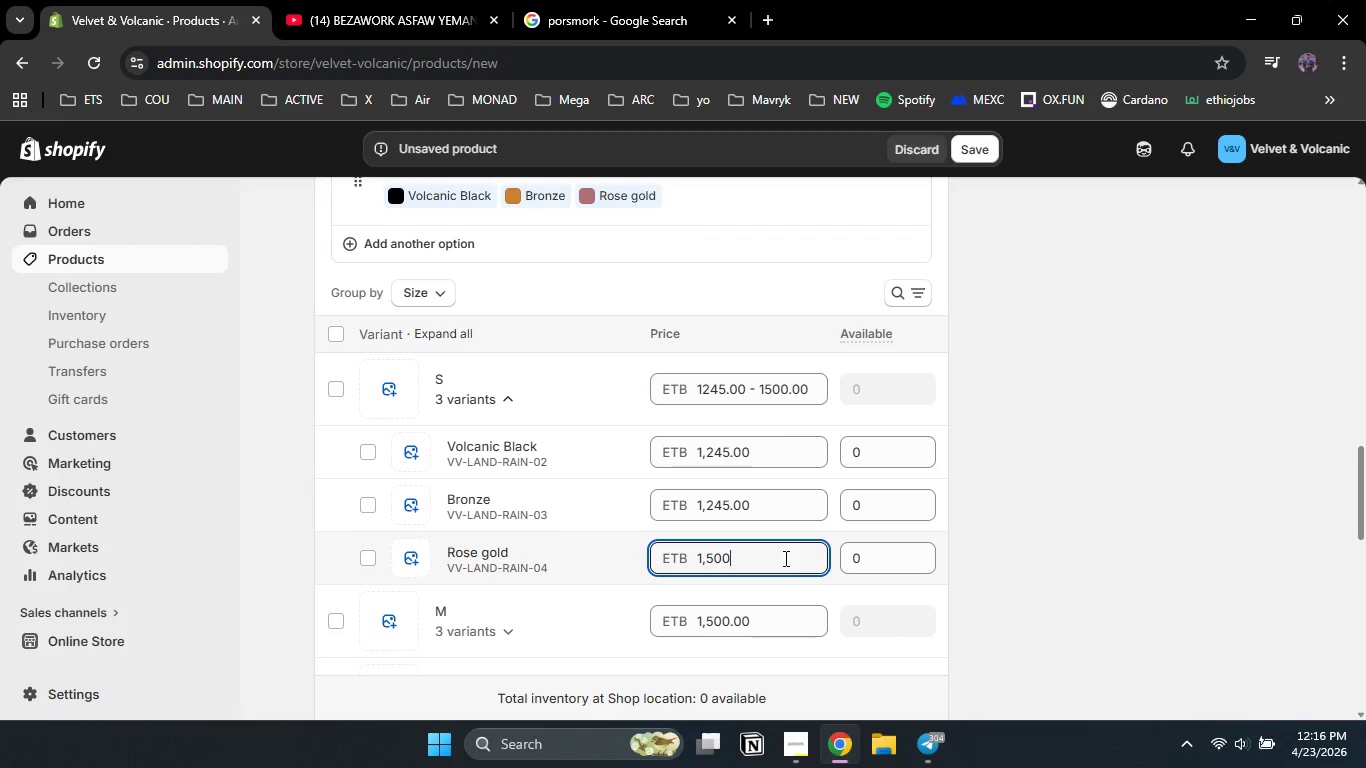 
key(NumpadDecimal)
 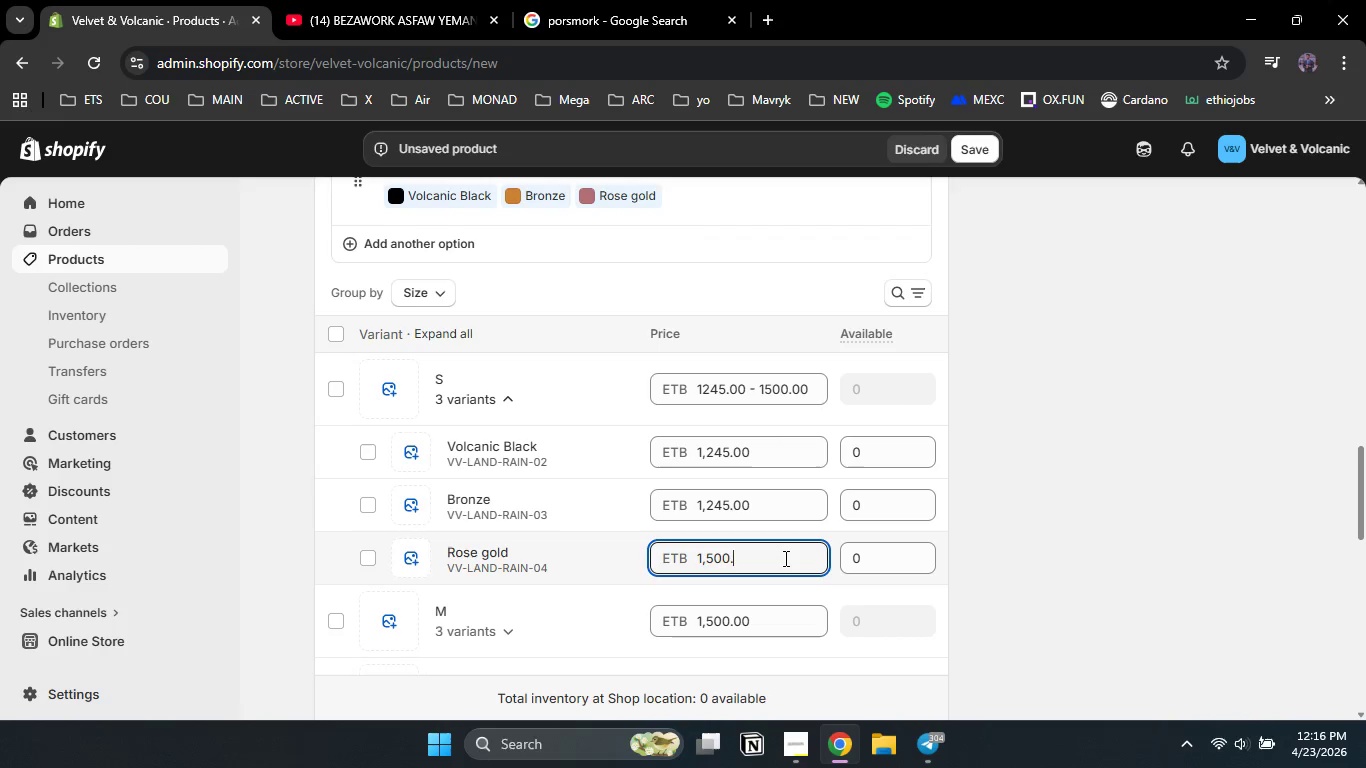 
key(Numpad0)
 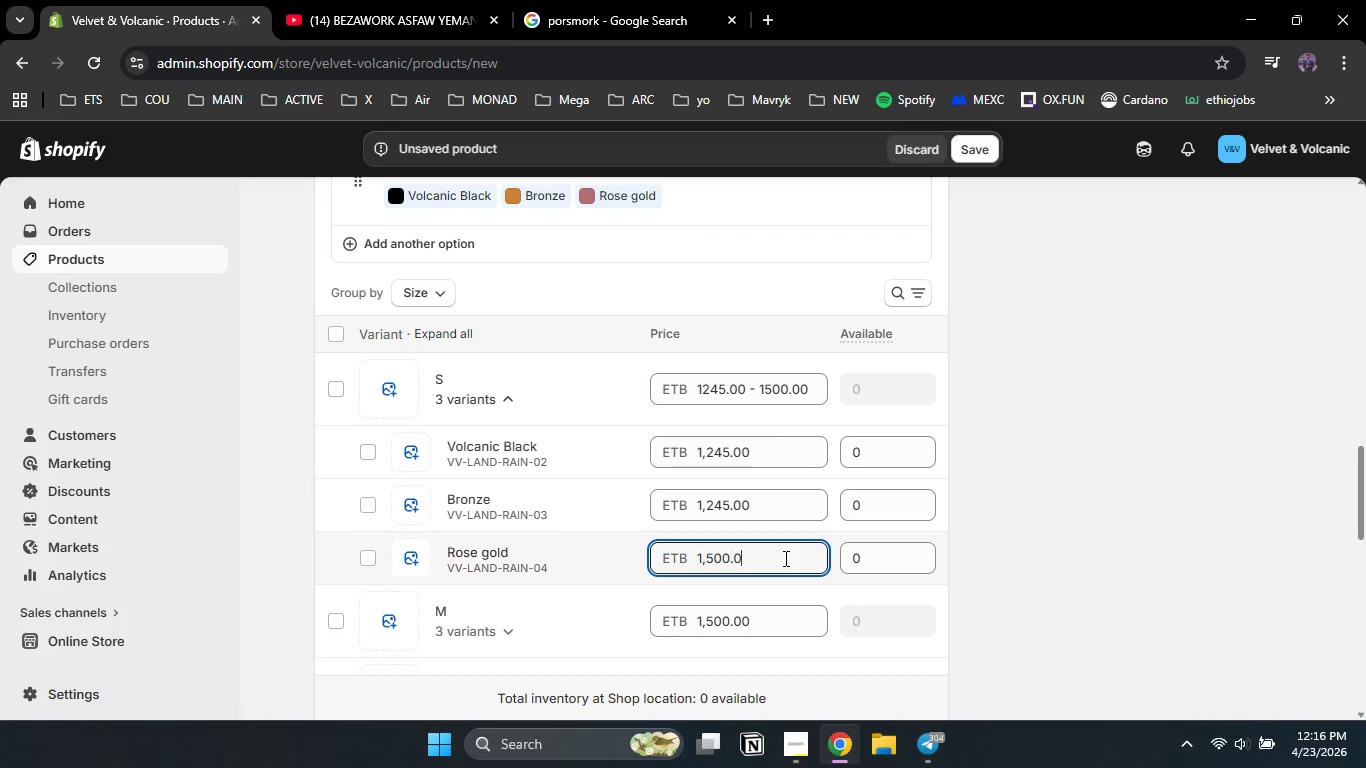 
key(Numpad0)
 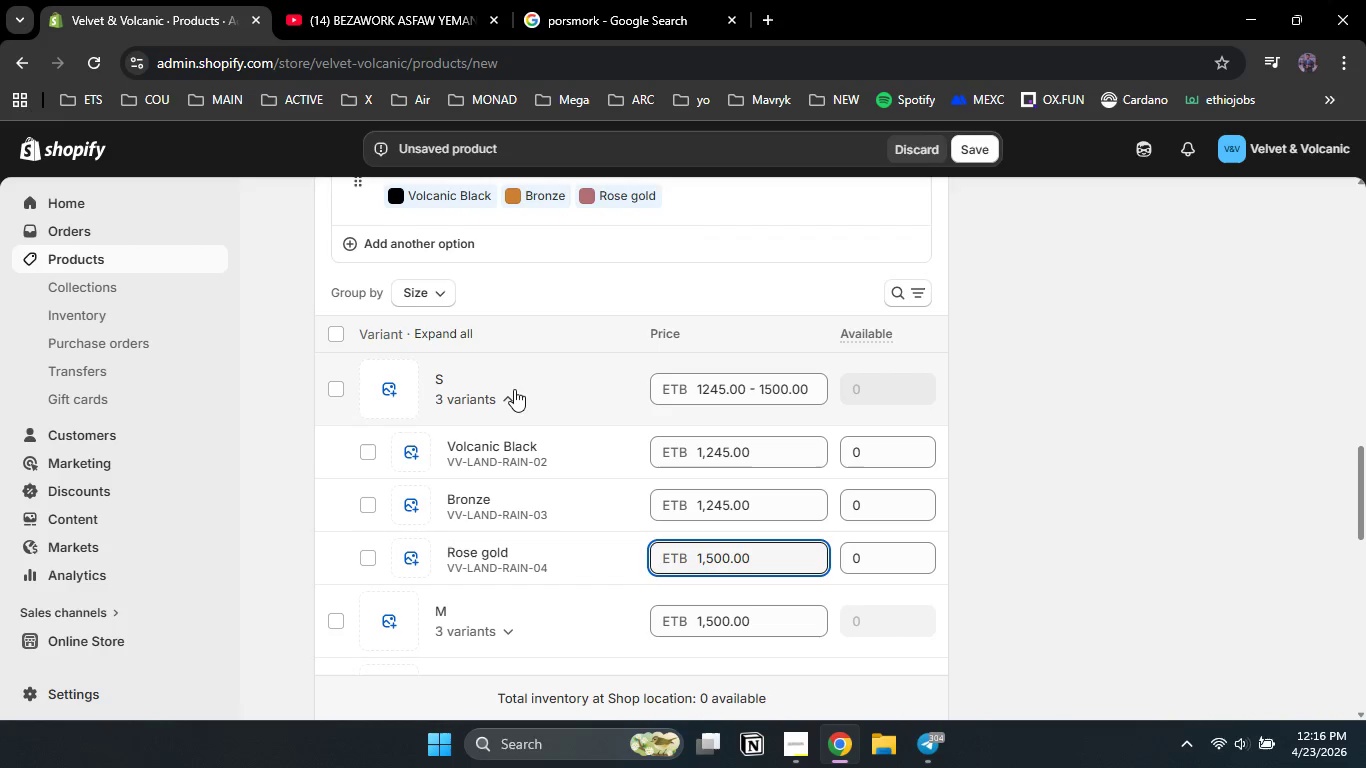 
left_click([514, 389])
 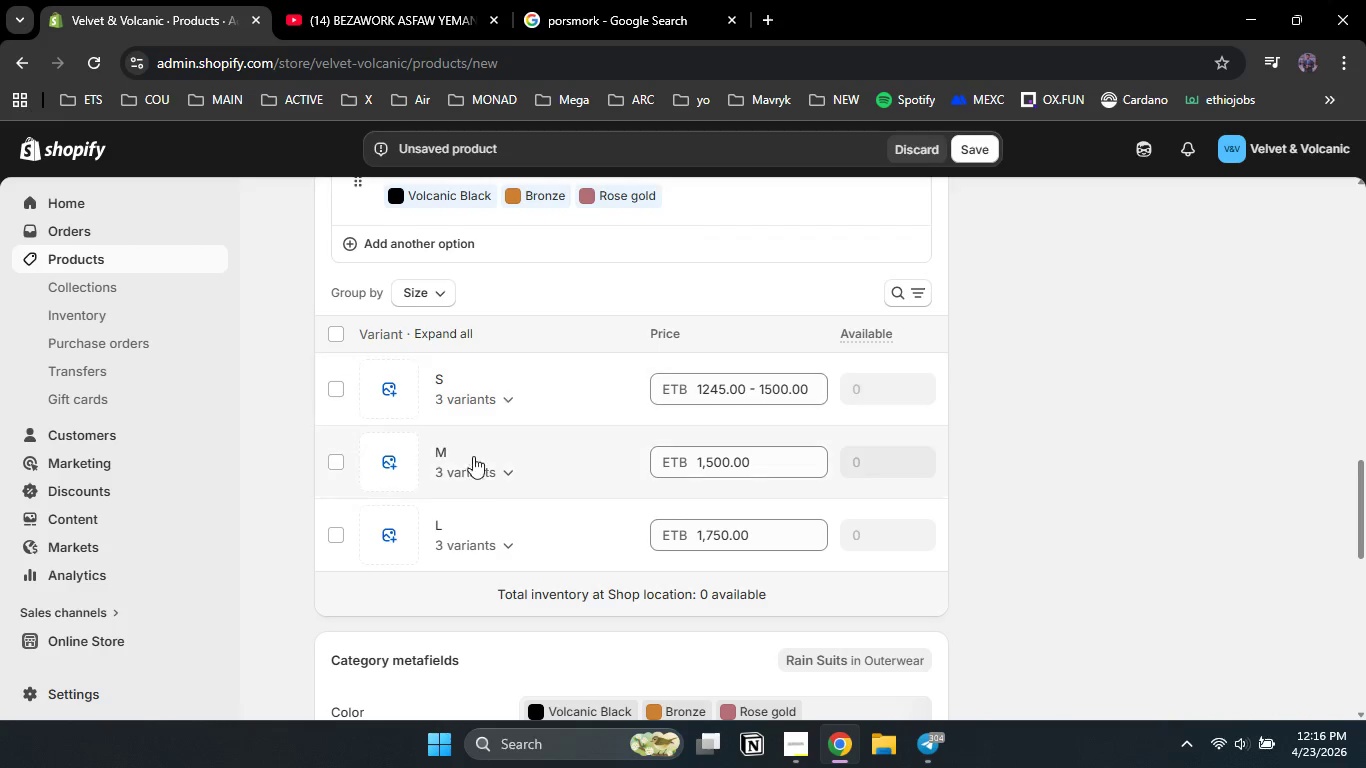 
left_click([508, 466])
 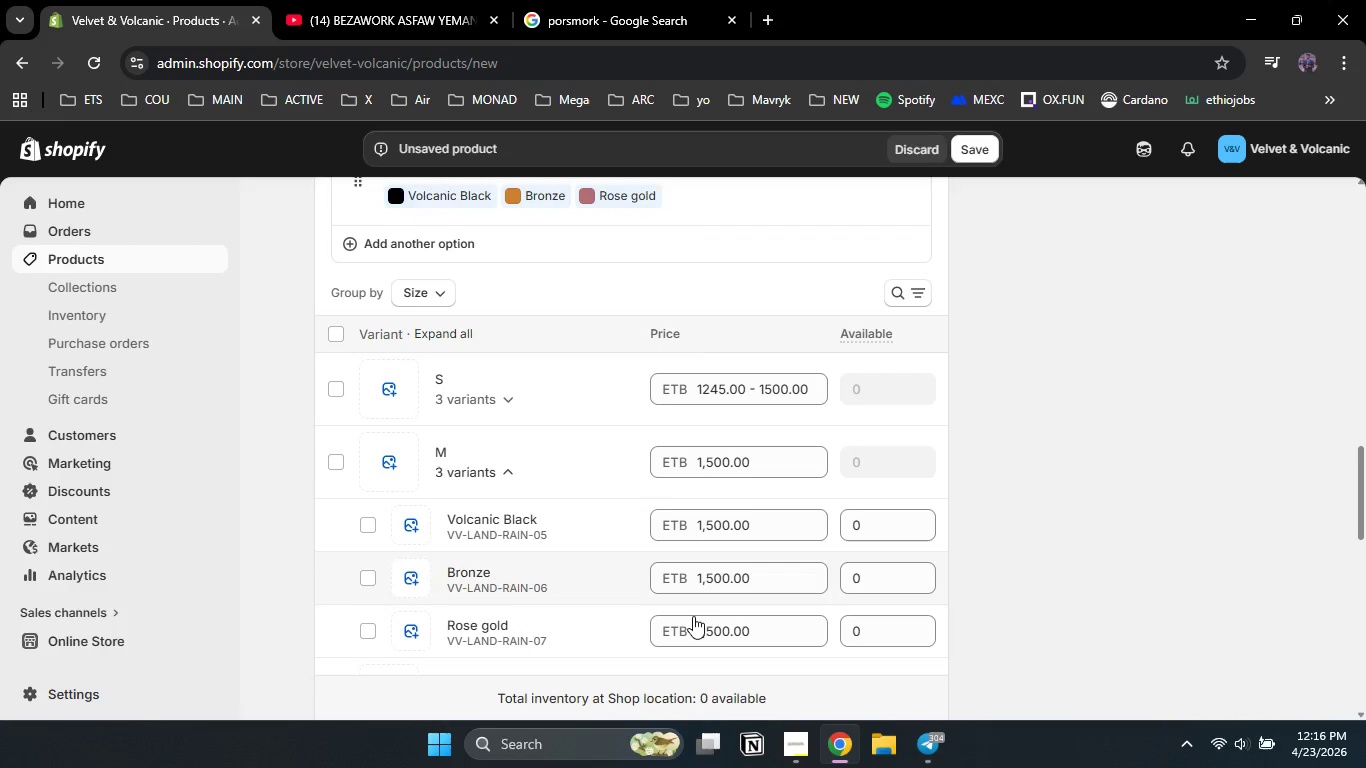 
left_click_drag(start_coordinate=[707, 629], to_coordinate=[772, 629])
 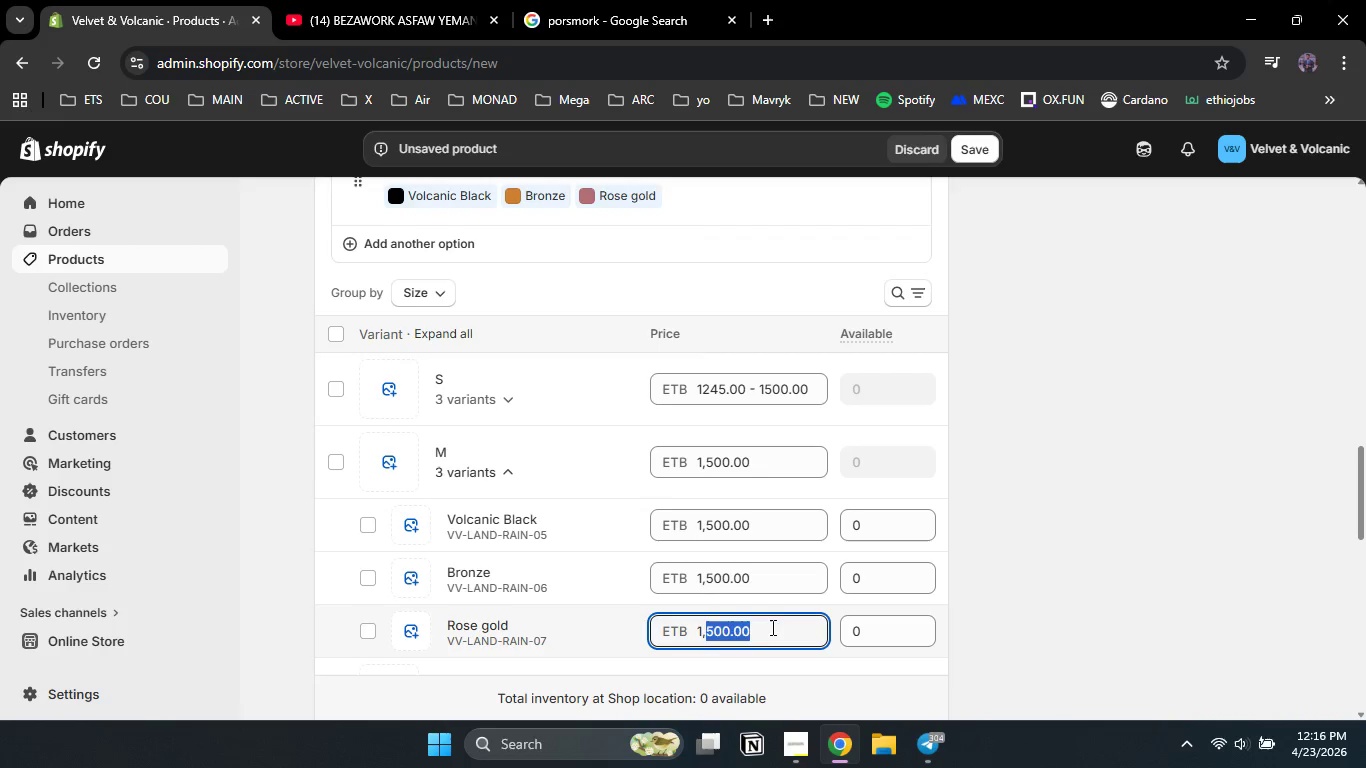 
key(Numpad7)
 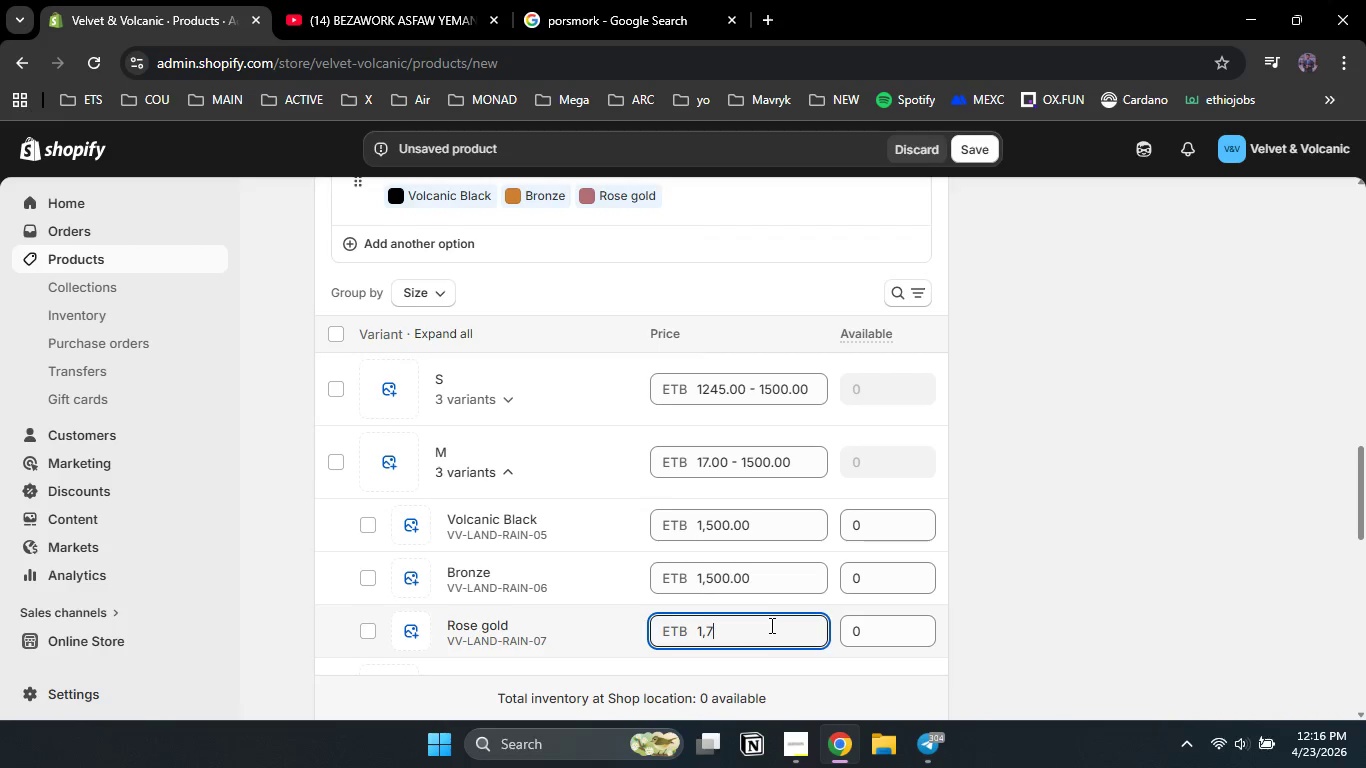 
key(Numpad5)
 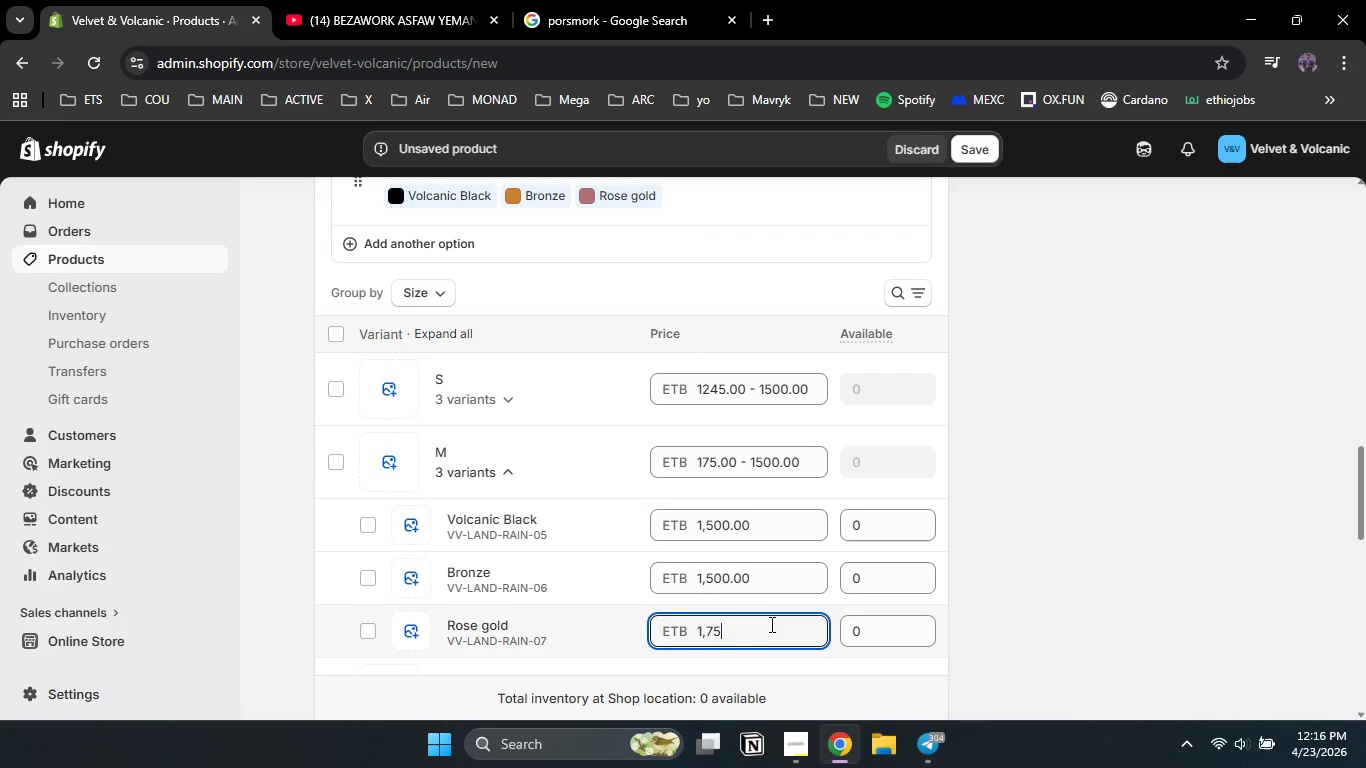 
key(Numpad0)
 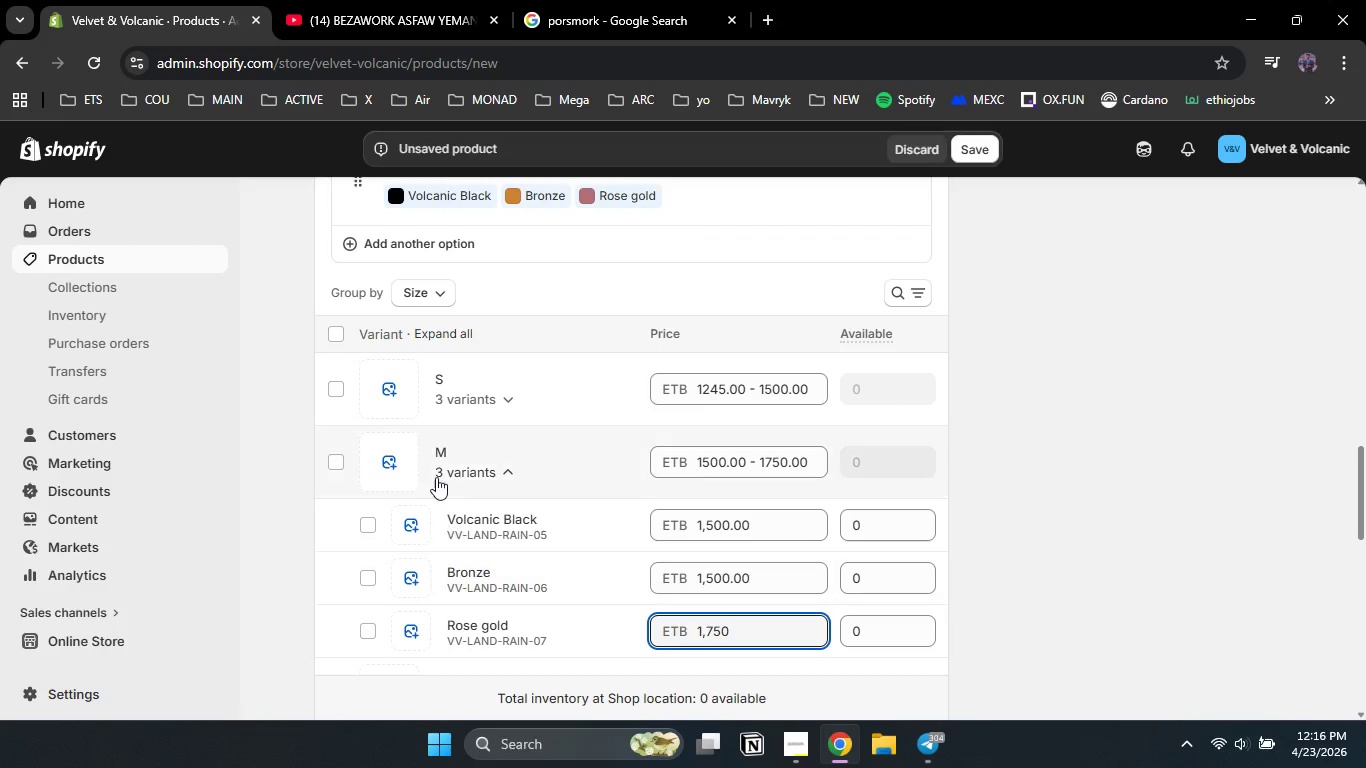 
left_click([500, 475])
 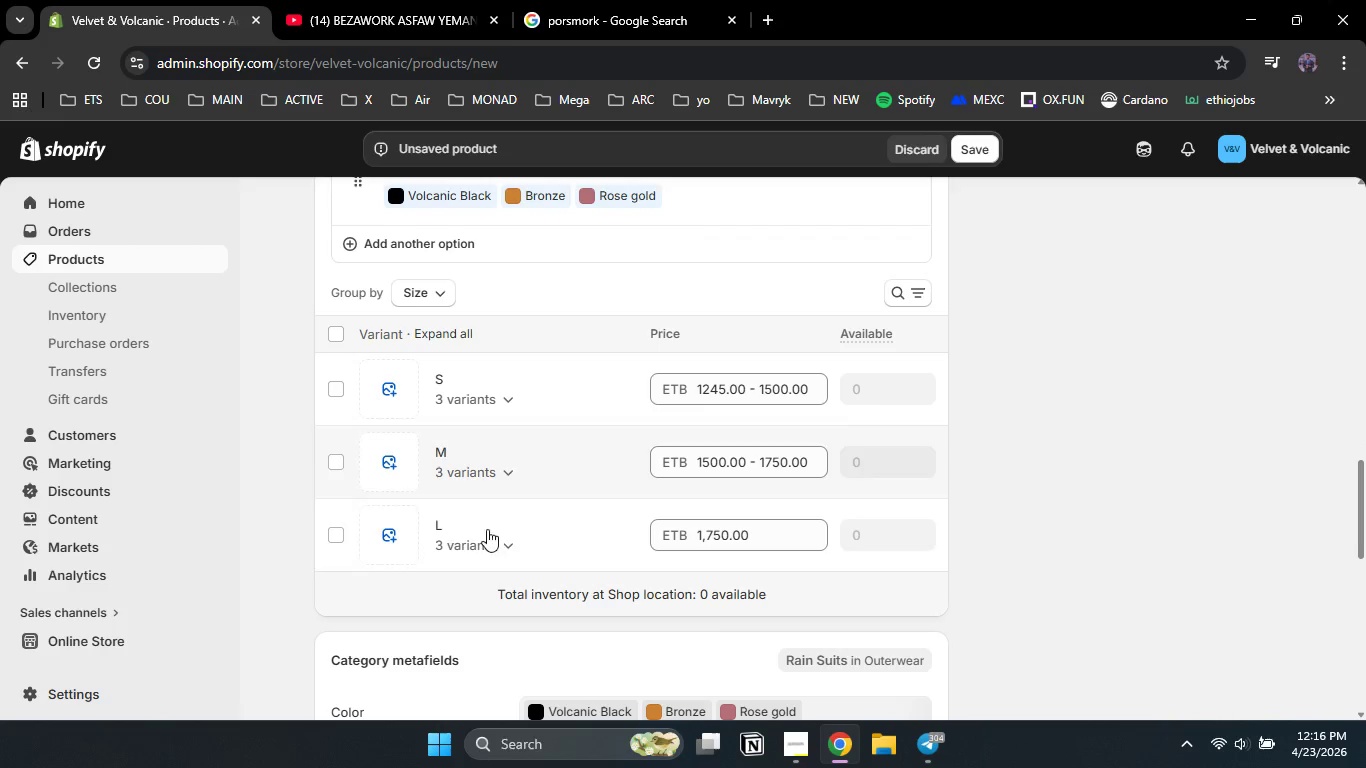 
left_click([495, 547])
 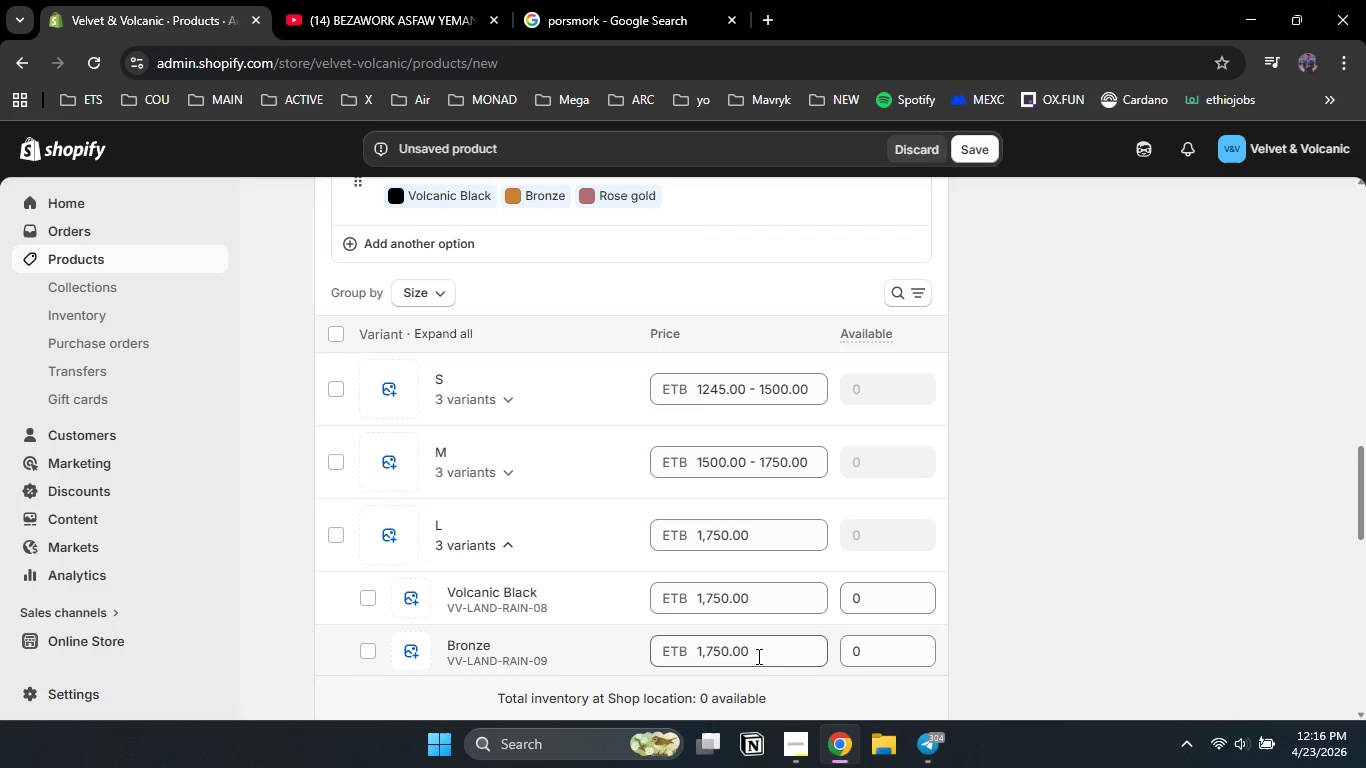 
left_click_drag(start_coordinate=[763, 653], to_coordinate=[682, 653])
 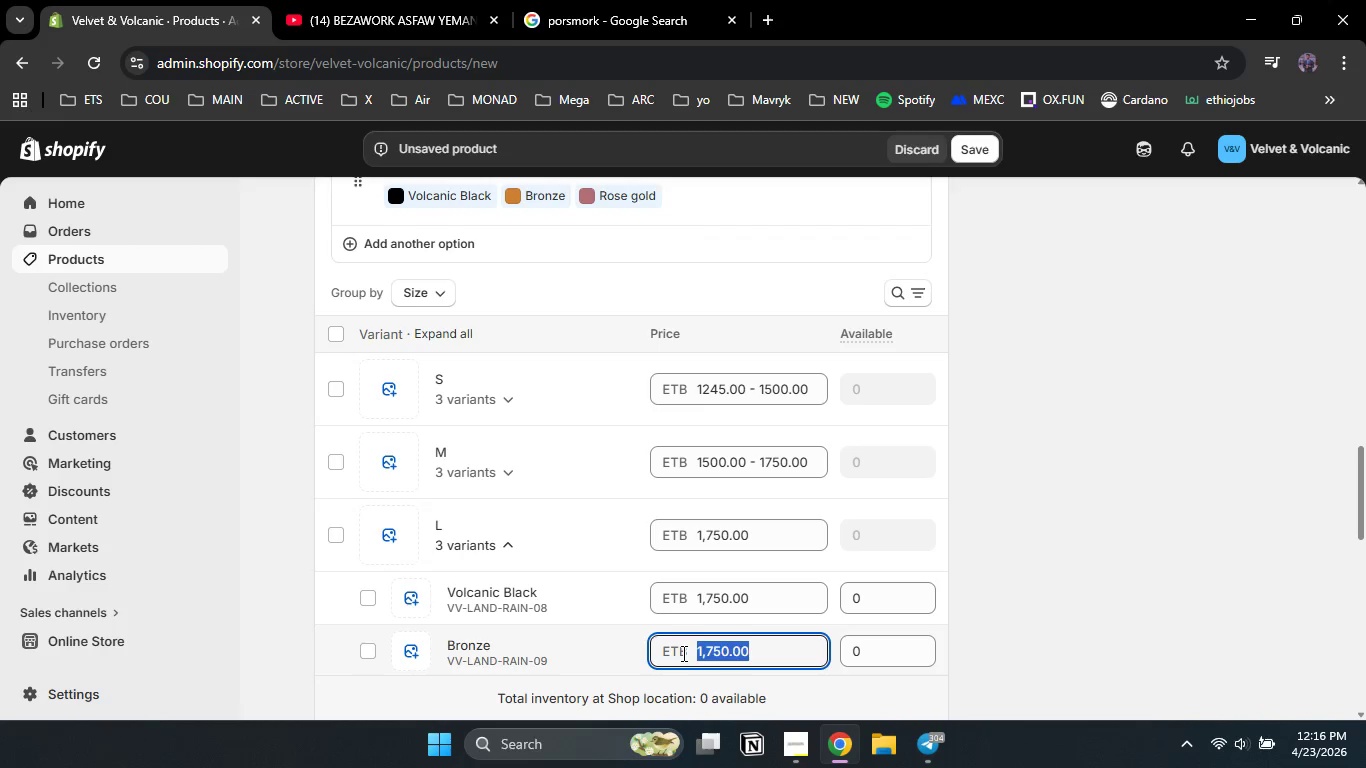 
key(Numpad2)
 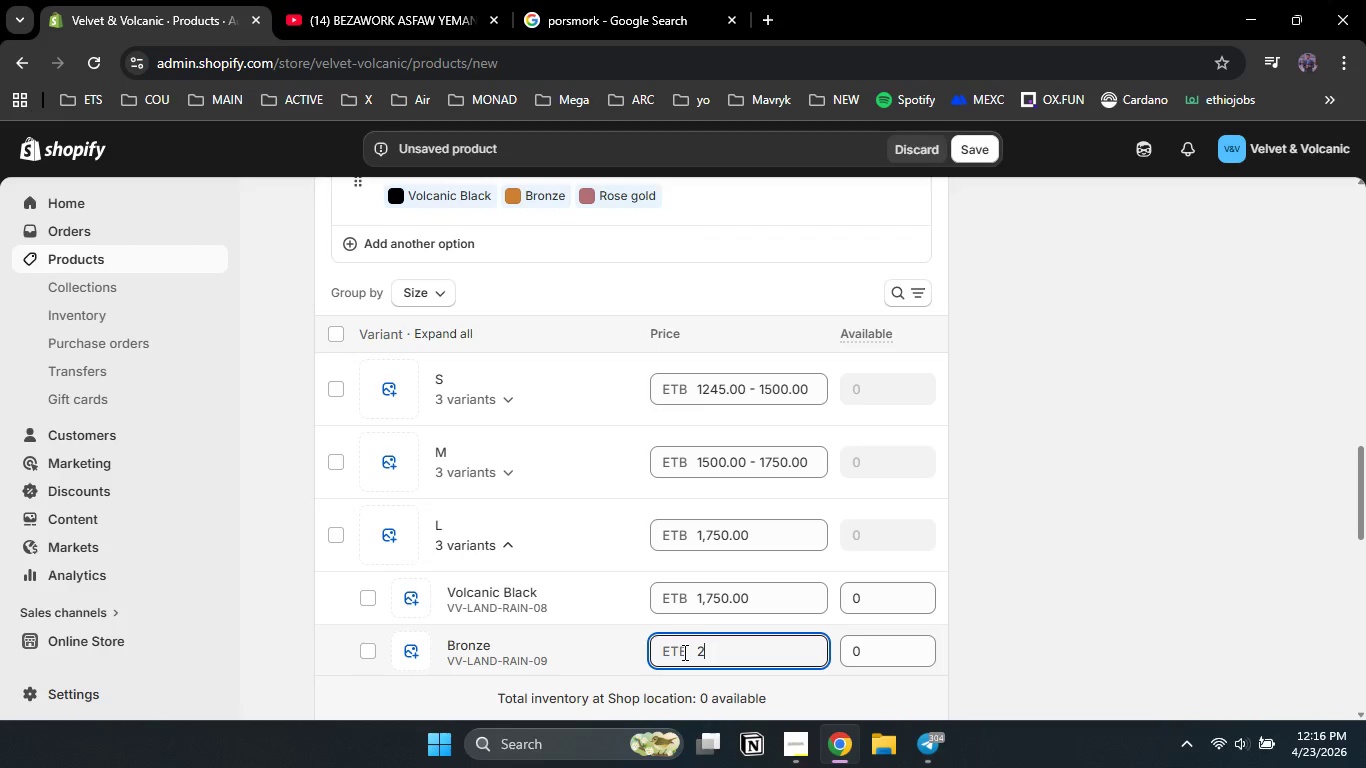 
key(Numpad0)
 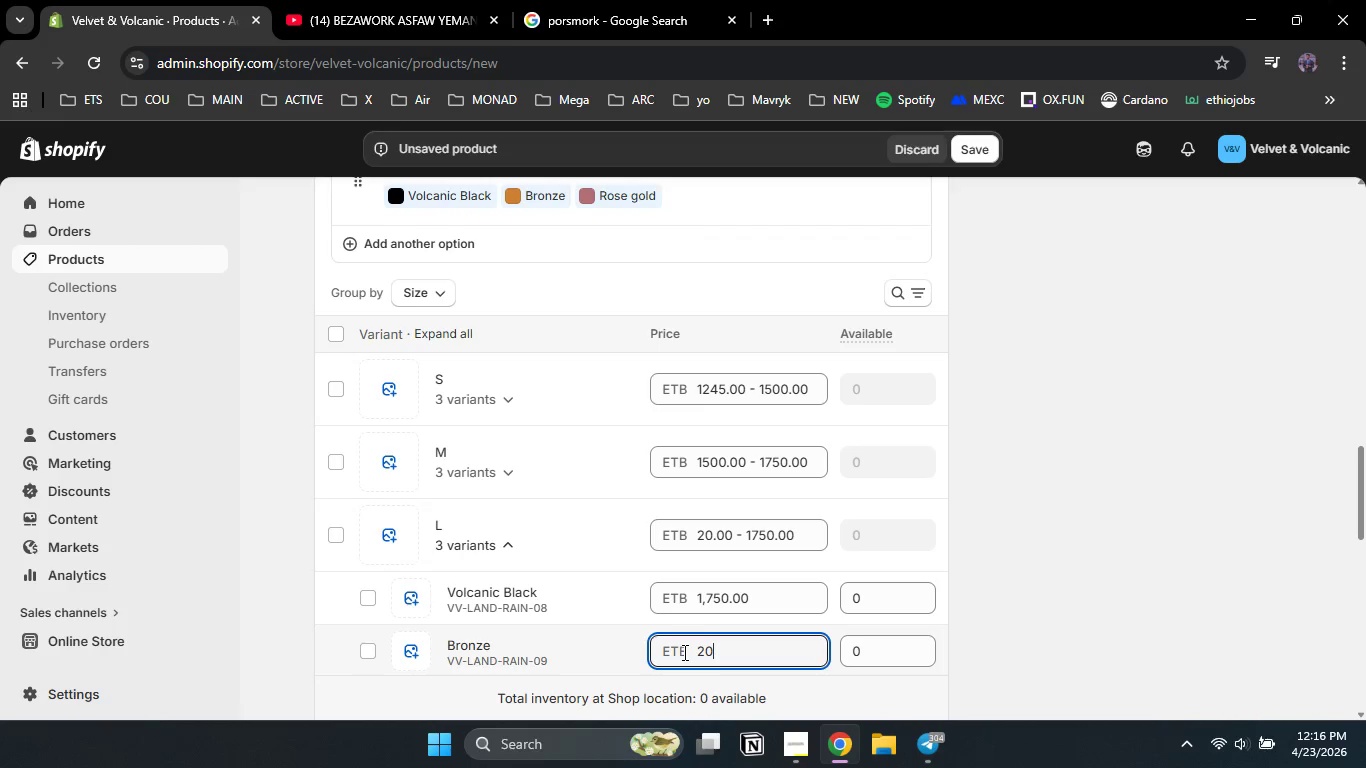 
key(Numpad0)
 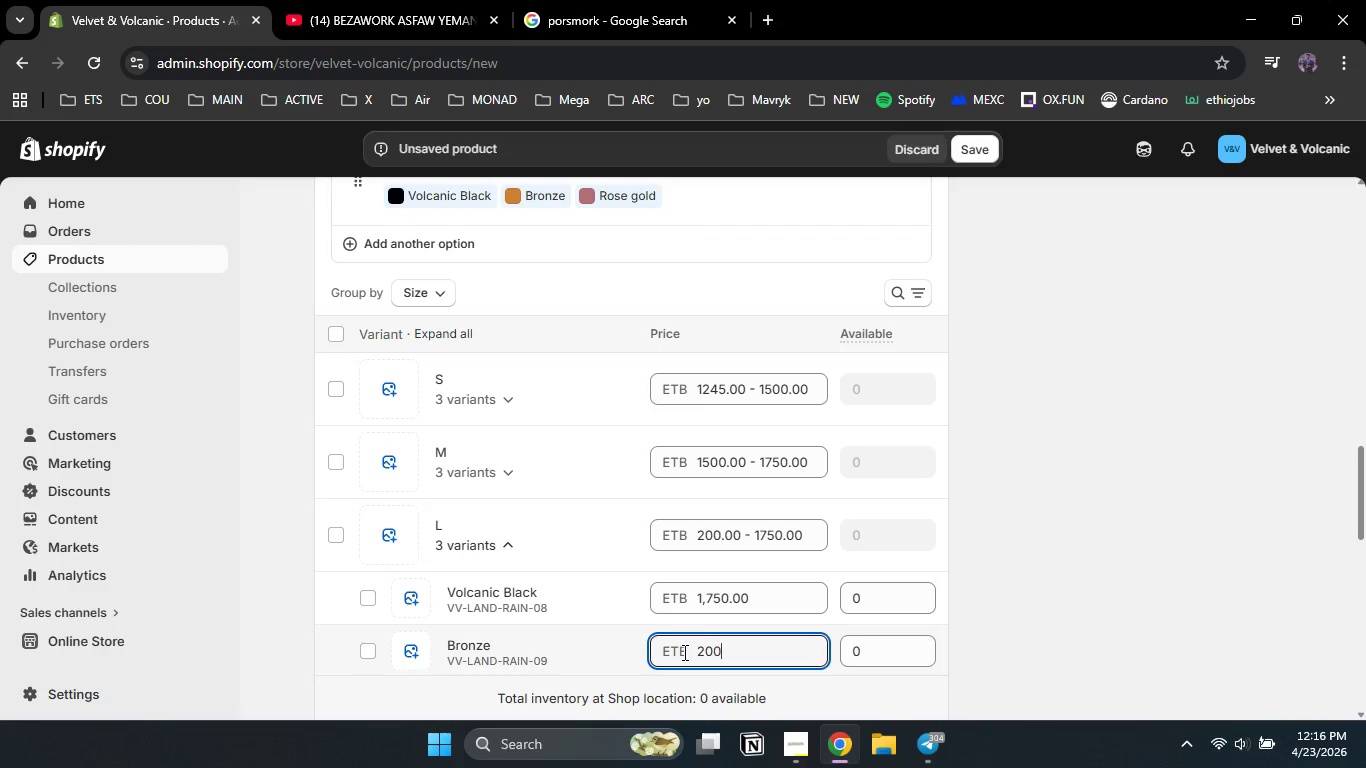 
key(Numpad0)
 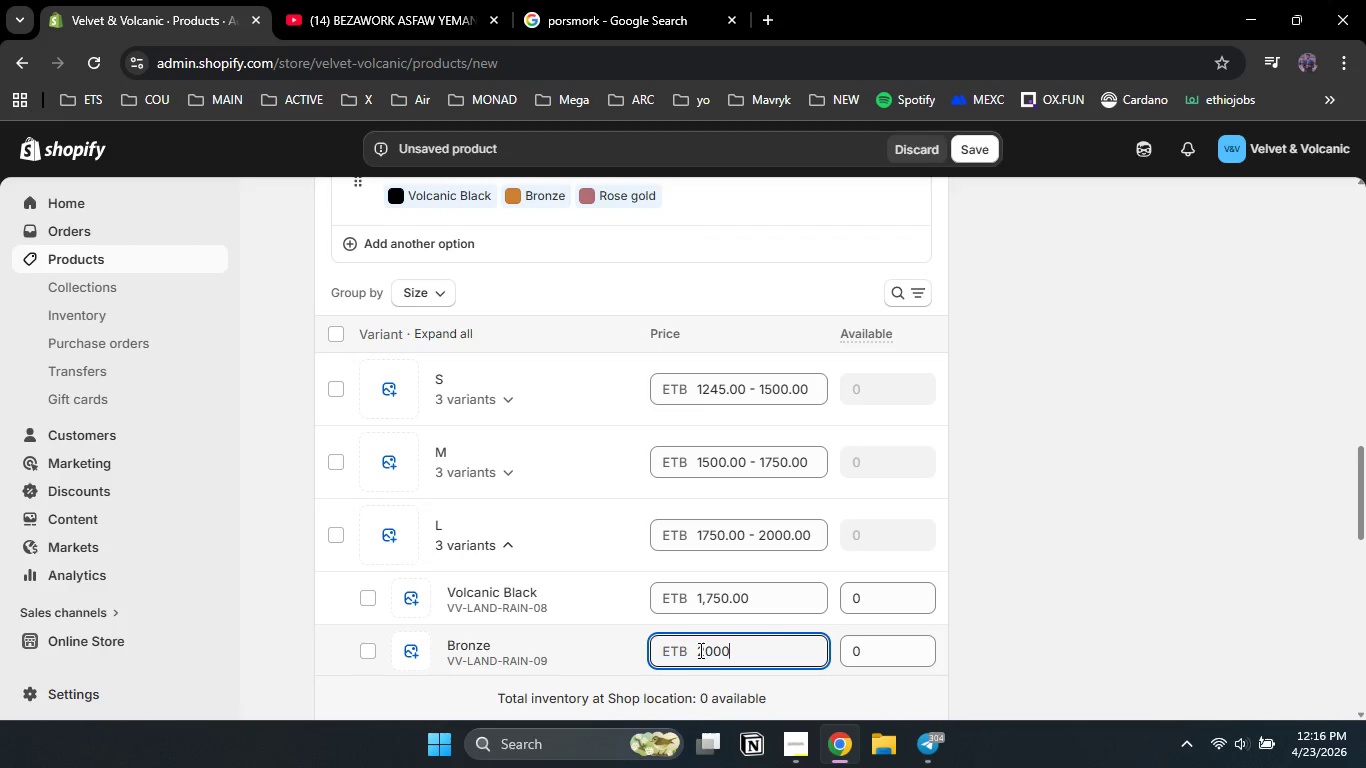 
left_click([1203, 535])
 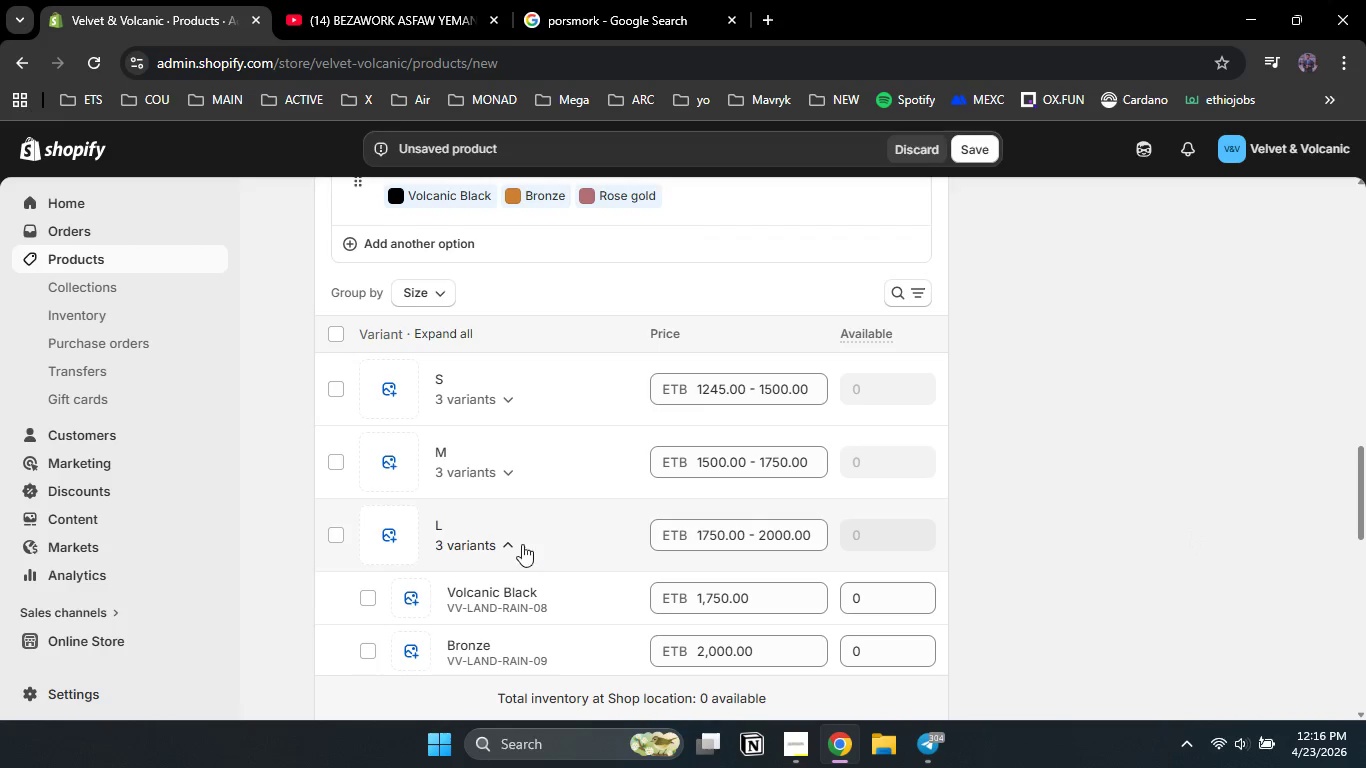 
left_click([515, 541])
 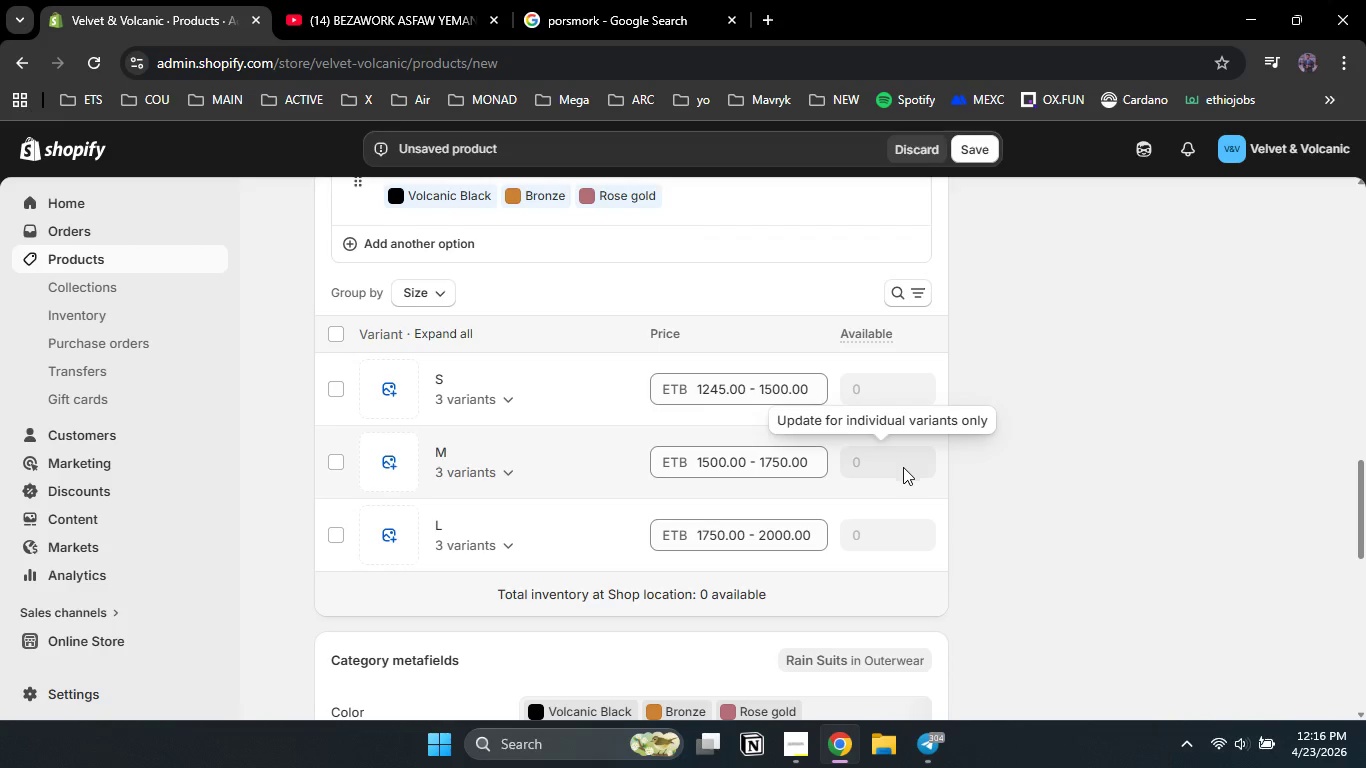 
scroll: coordinate [987, 174], scroll_direction: up, amount: 3.0
 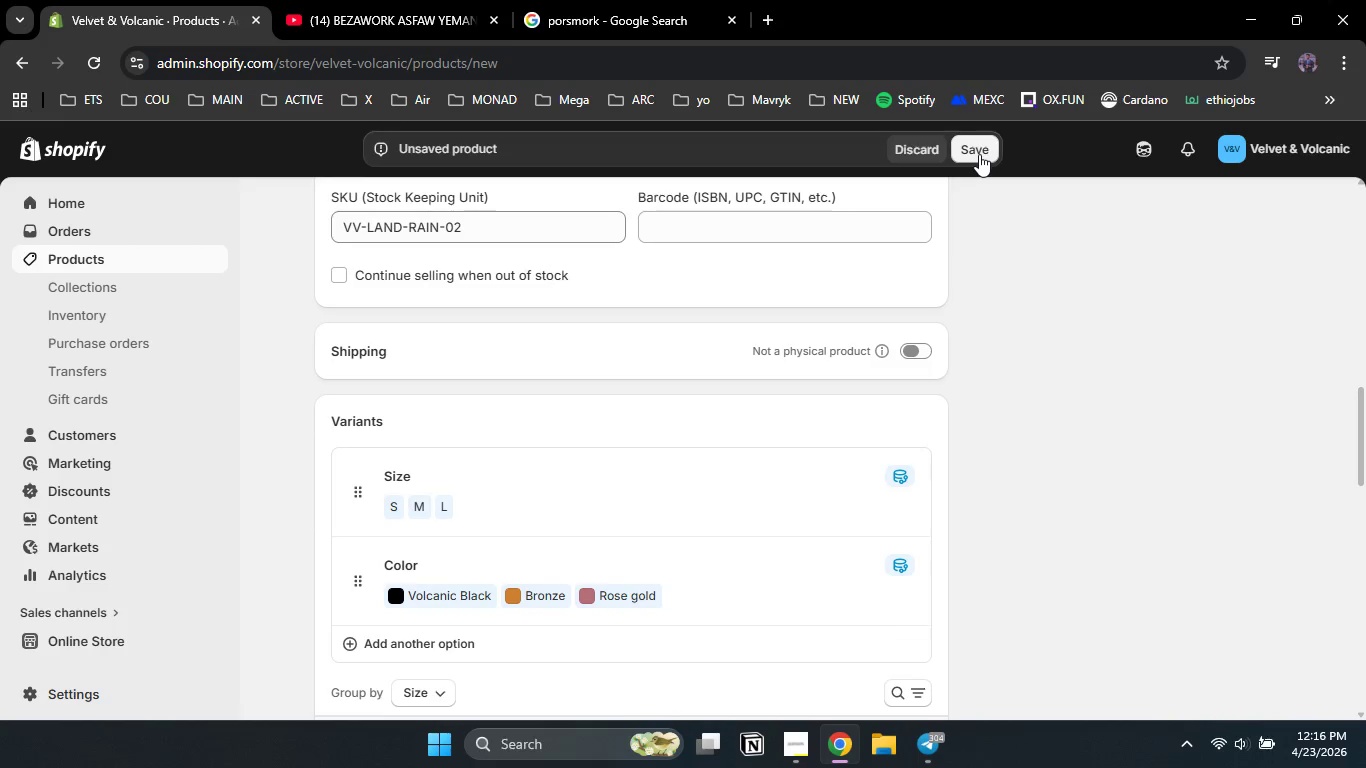 
left_click([979, 152])
 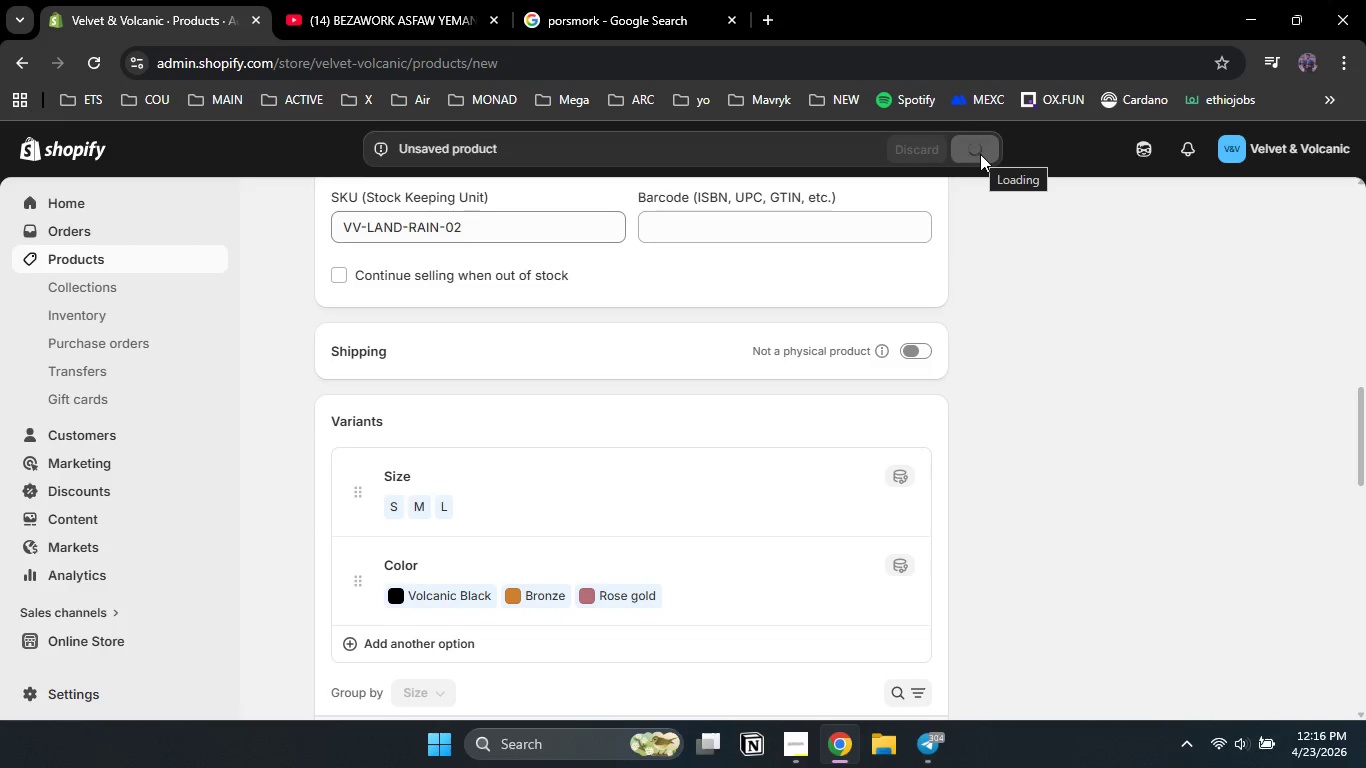 
wait(5.86)
 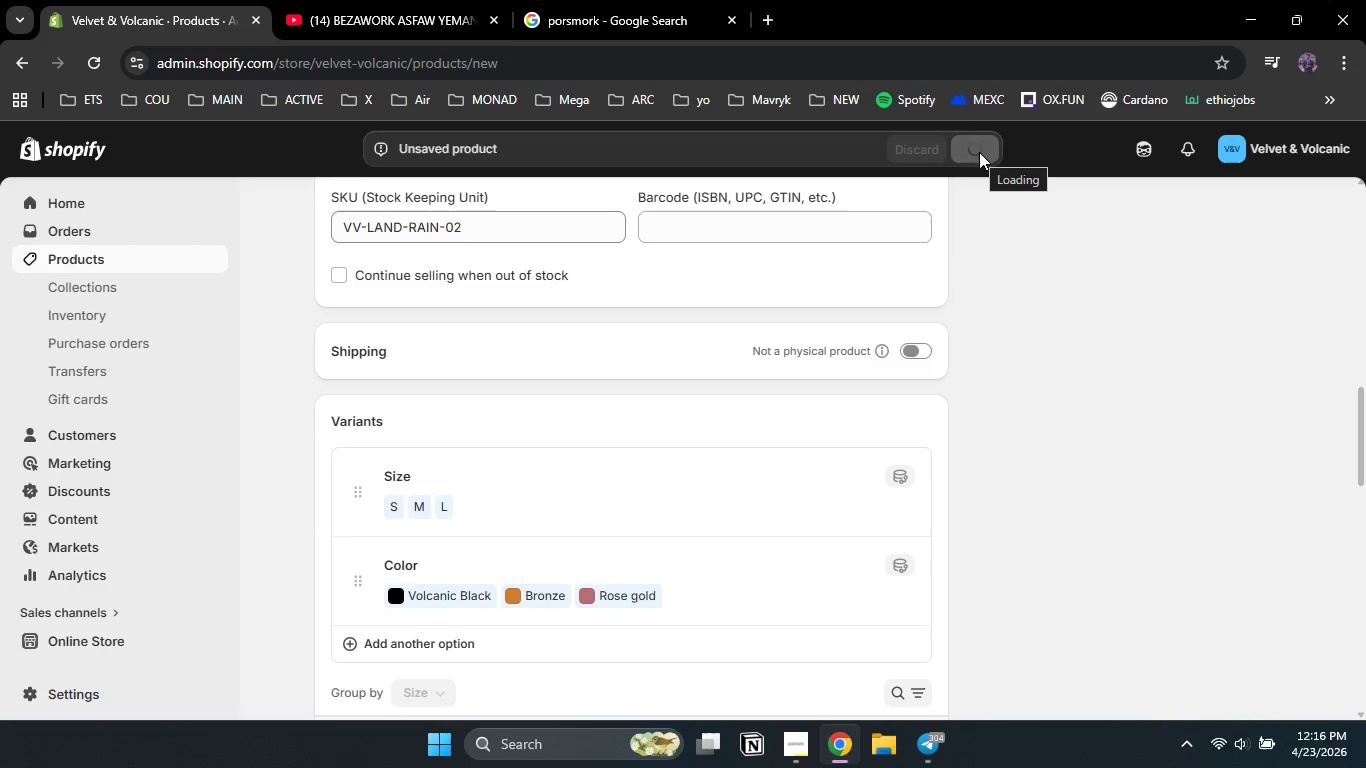 
left_click([801, 738])
 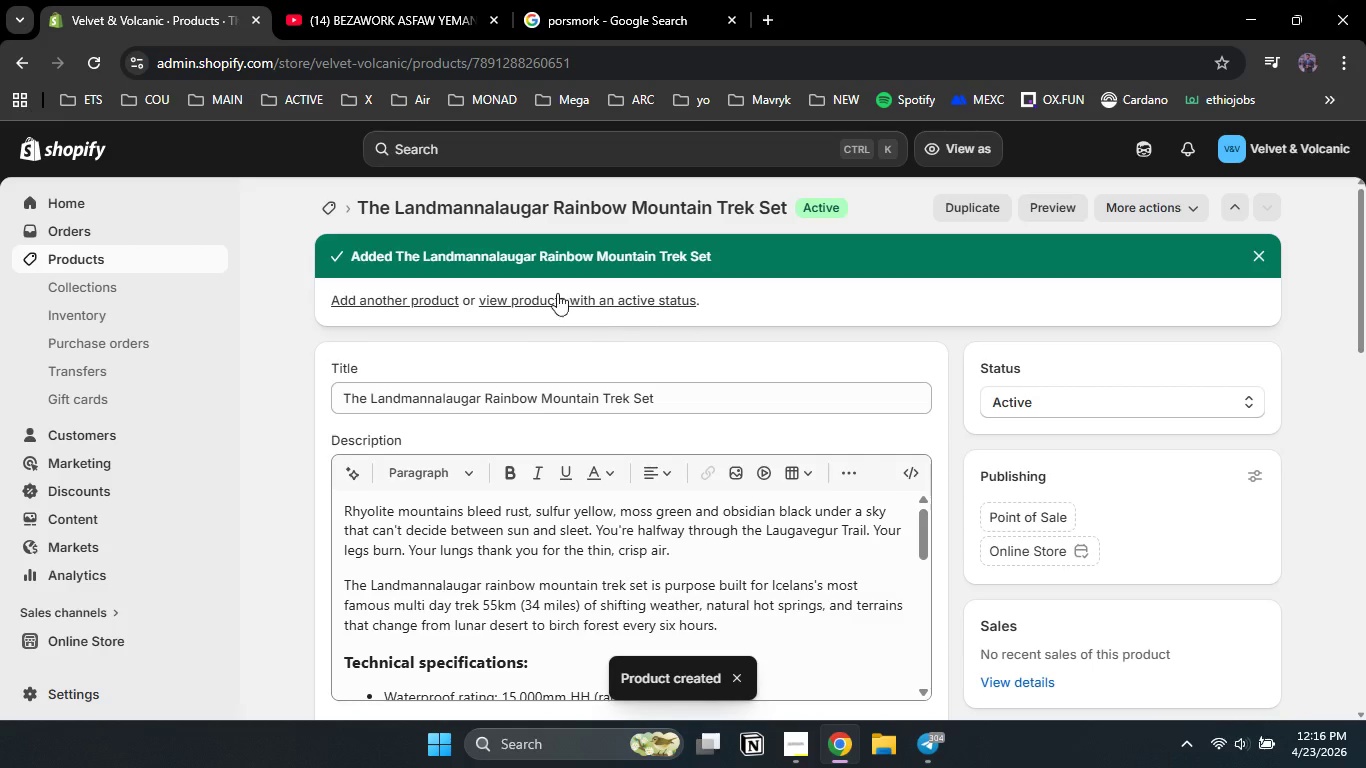 
wait(6.84)
 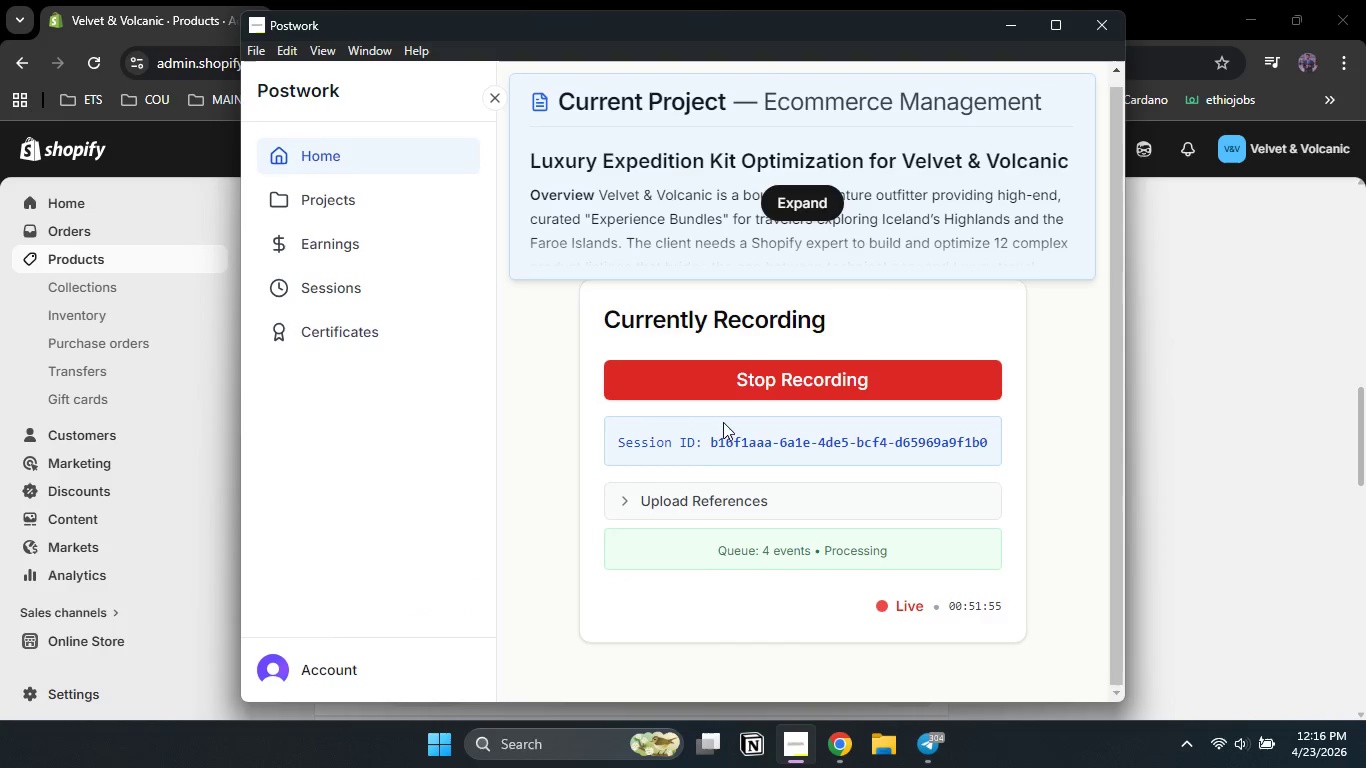 
left_click([85, 259])
 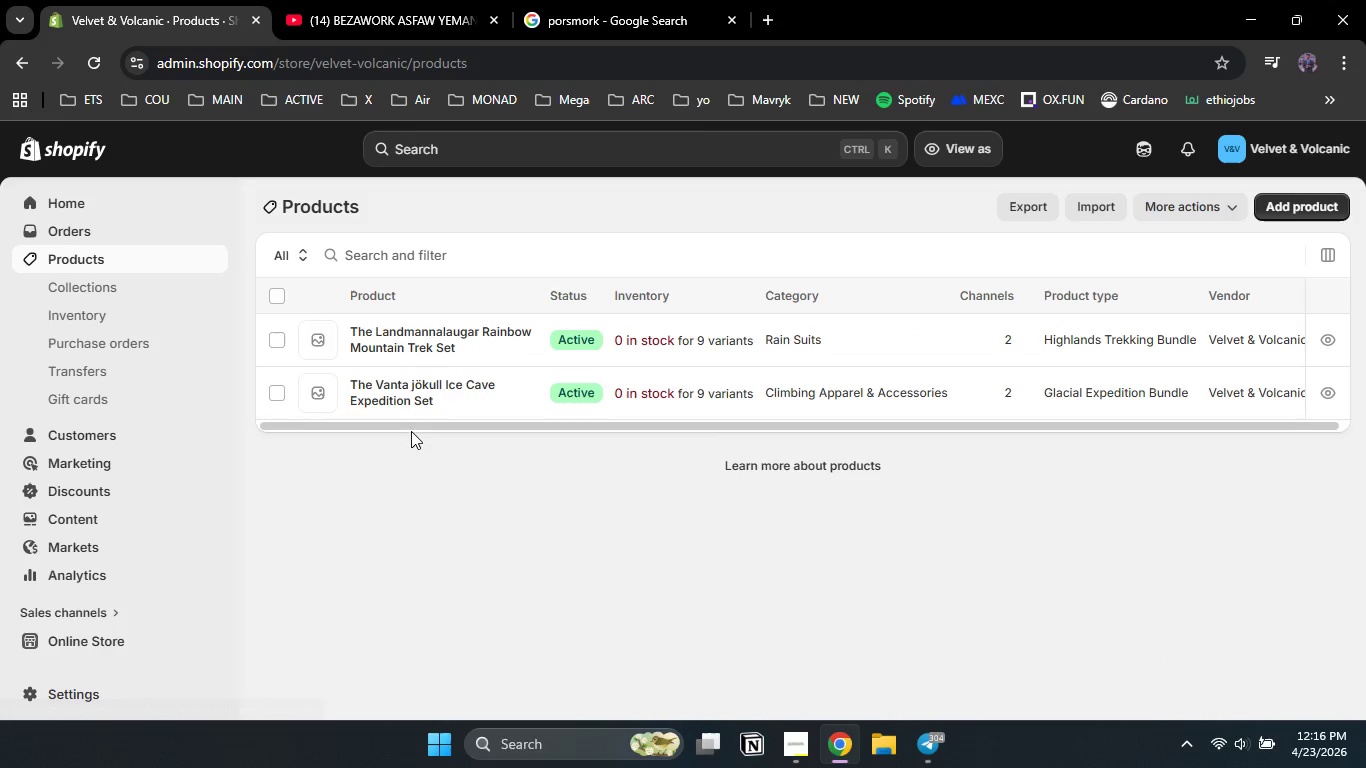 
left_click([399, 400])
 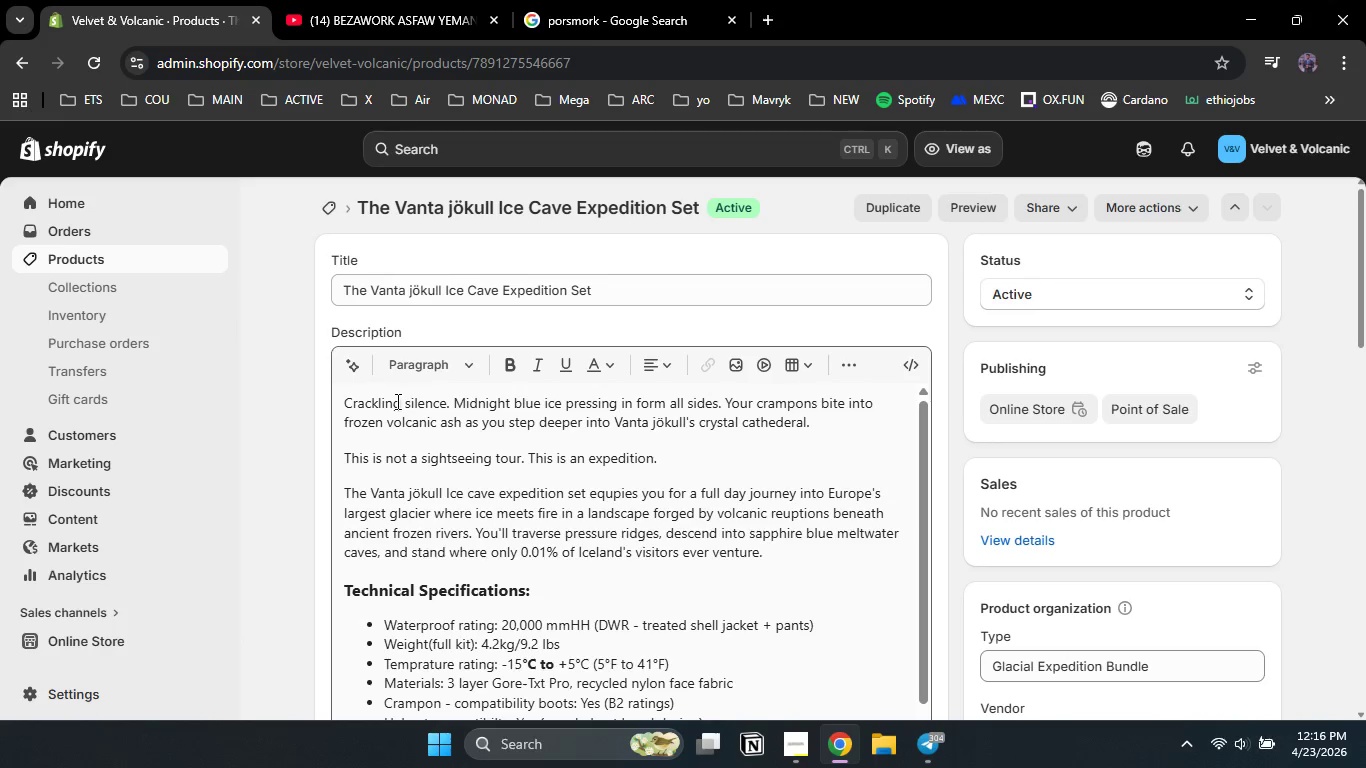 
left_click([120, 262])
 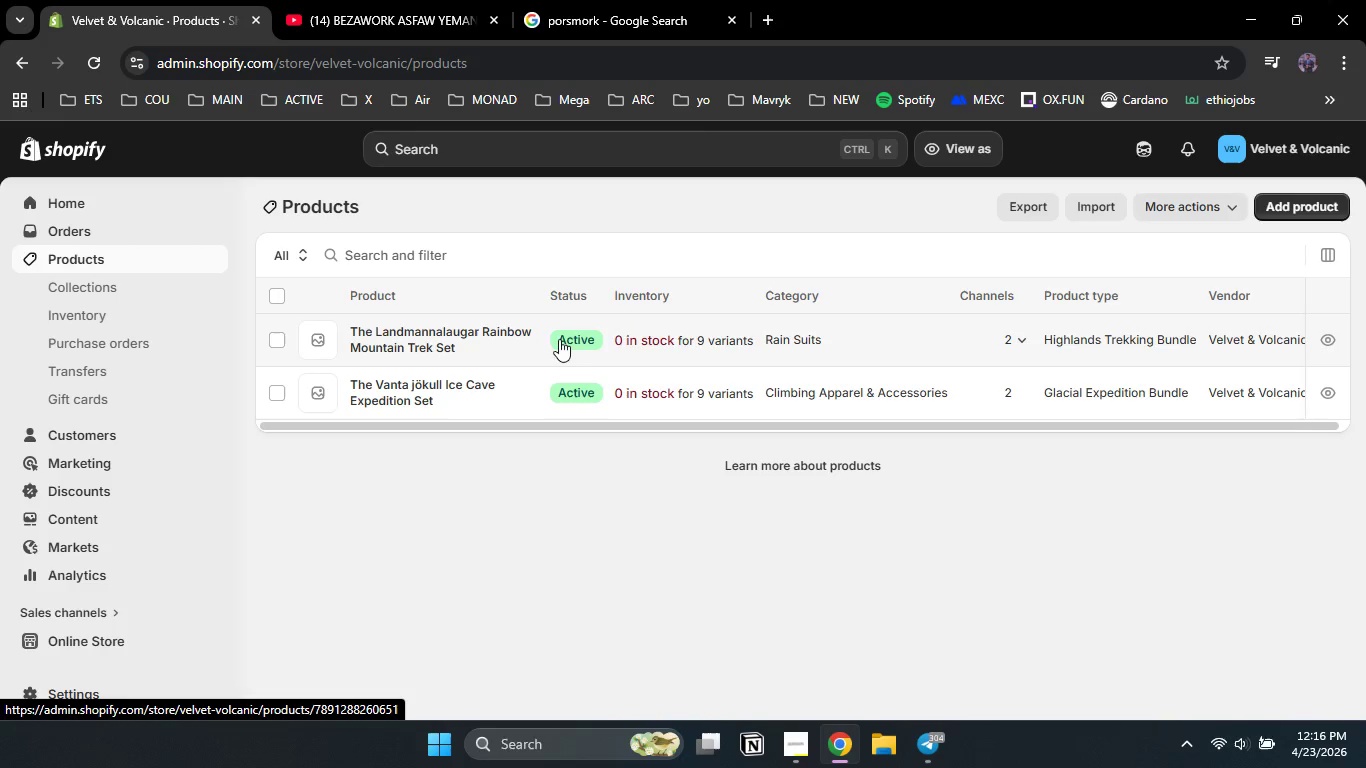 
wait(5.69)
 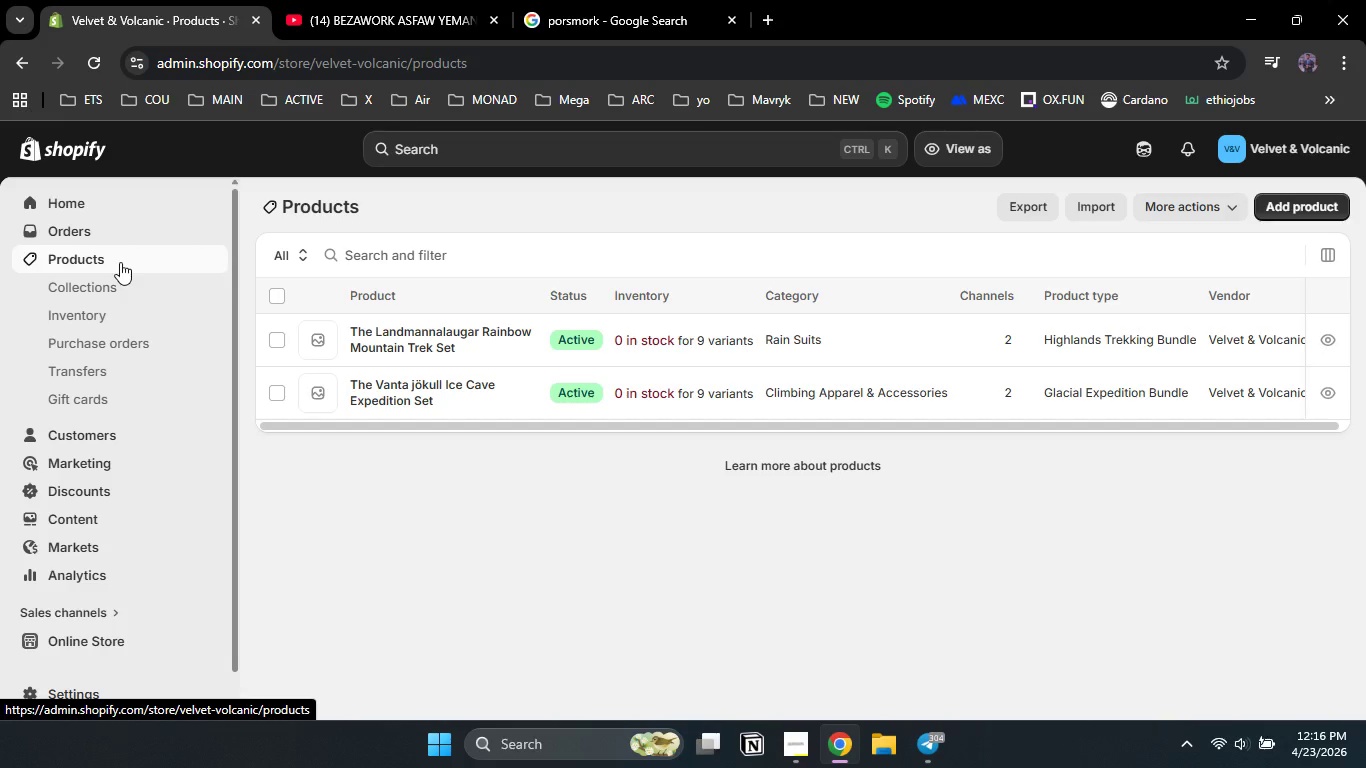 
left_click_drag(start_coordinate=[949, 424], to_coordinate=[679, 413])
 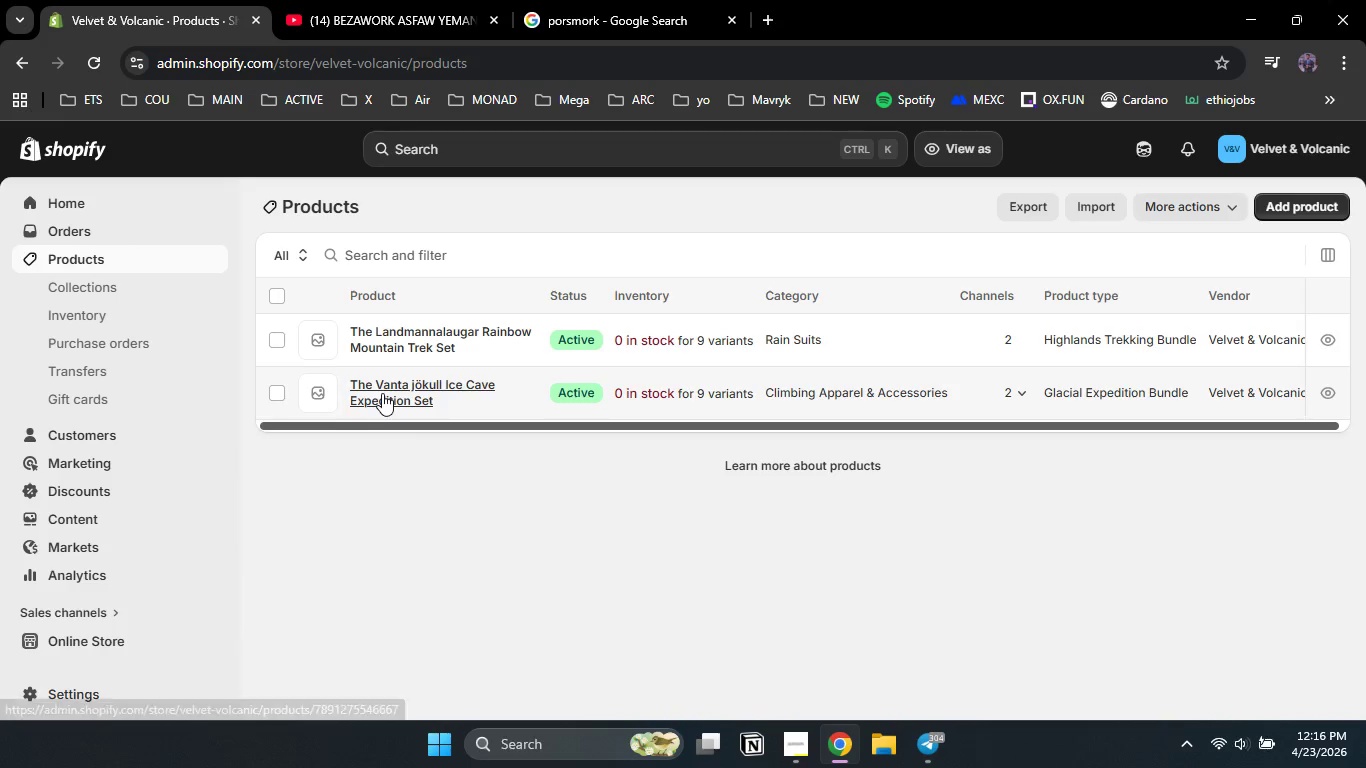 
left_click([382, 392])
 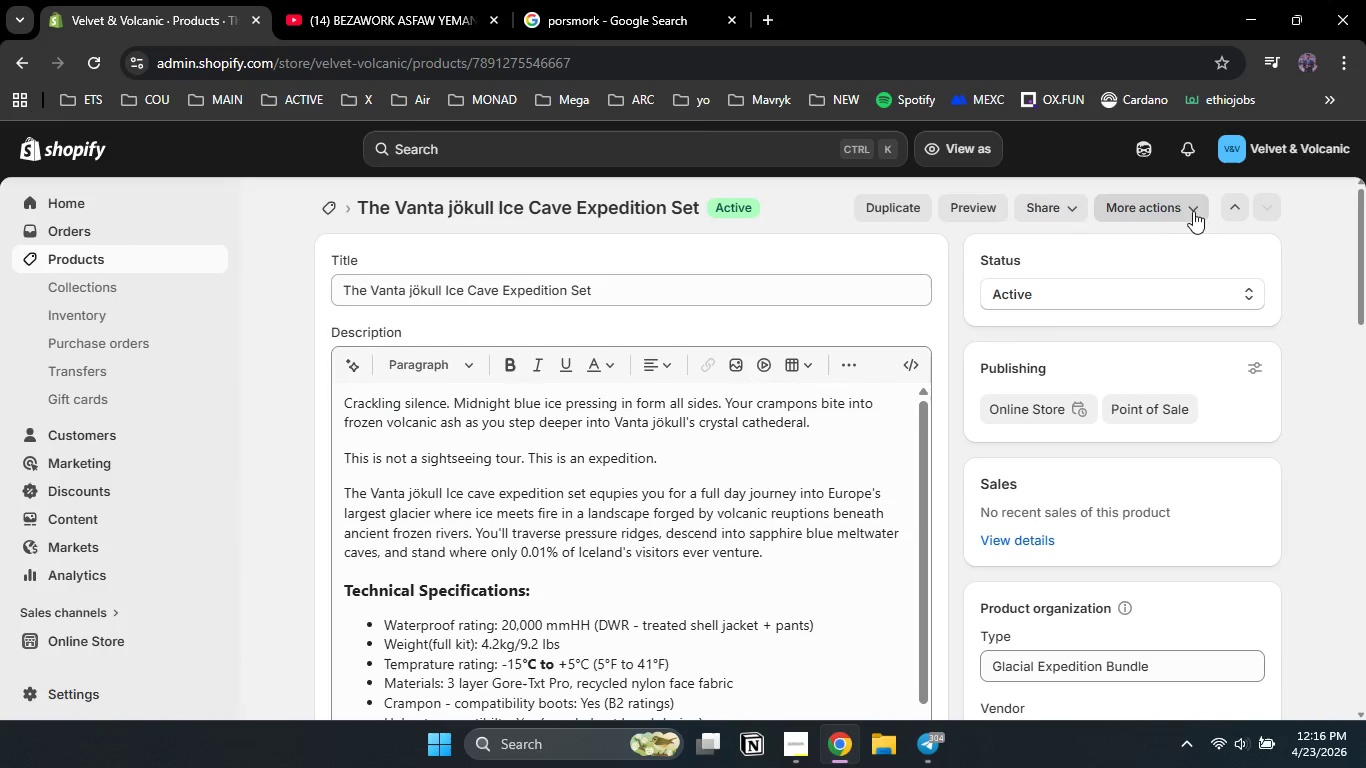 
left_click([904, 208])
 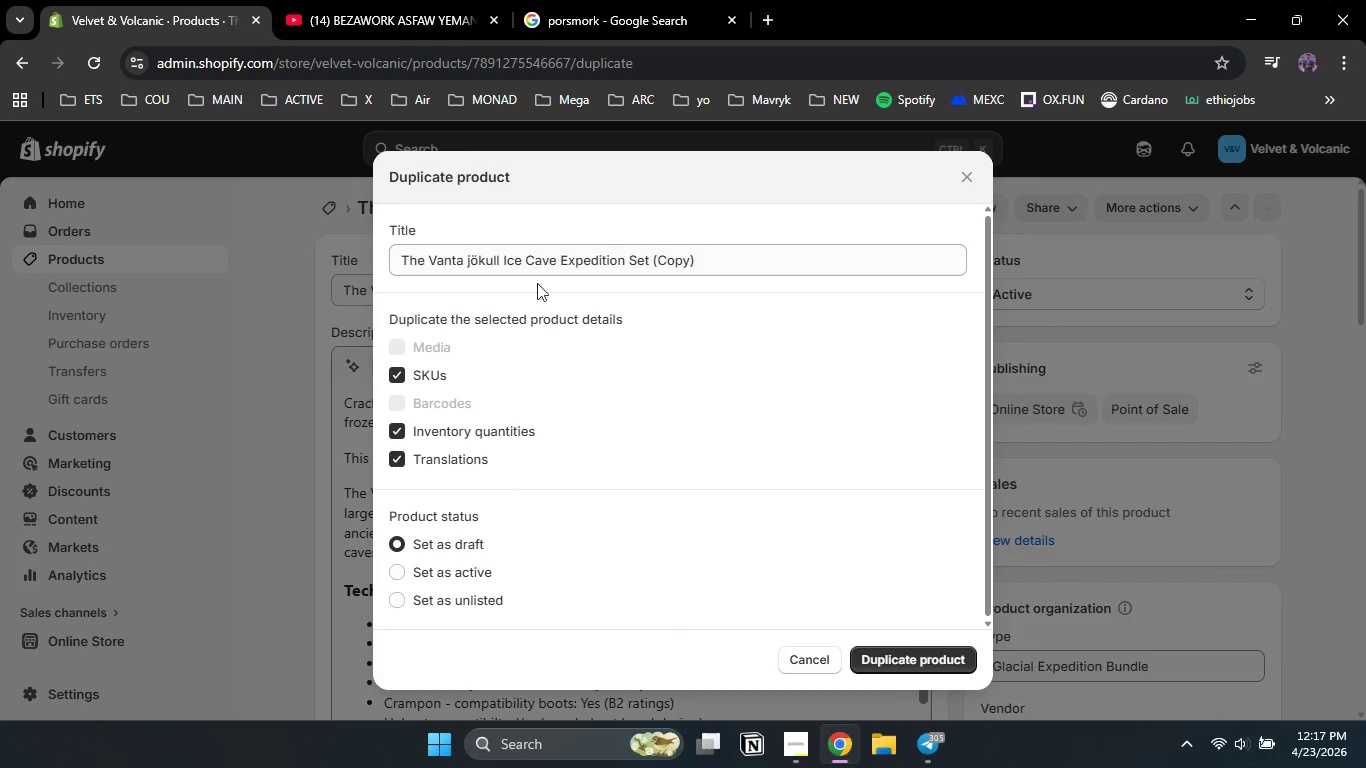 
wait(5.98)
 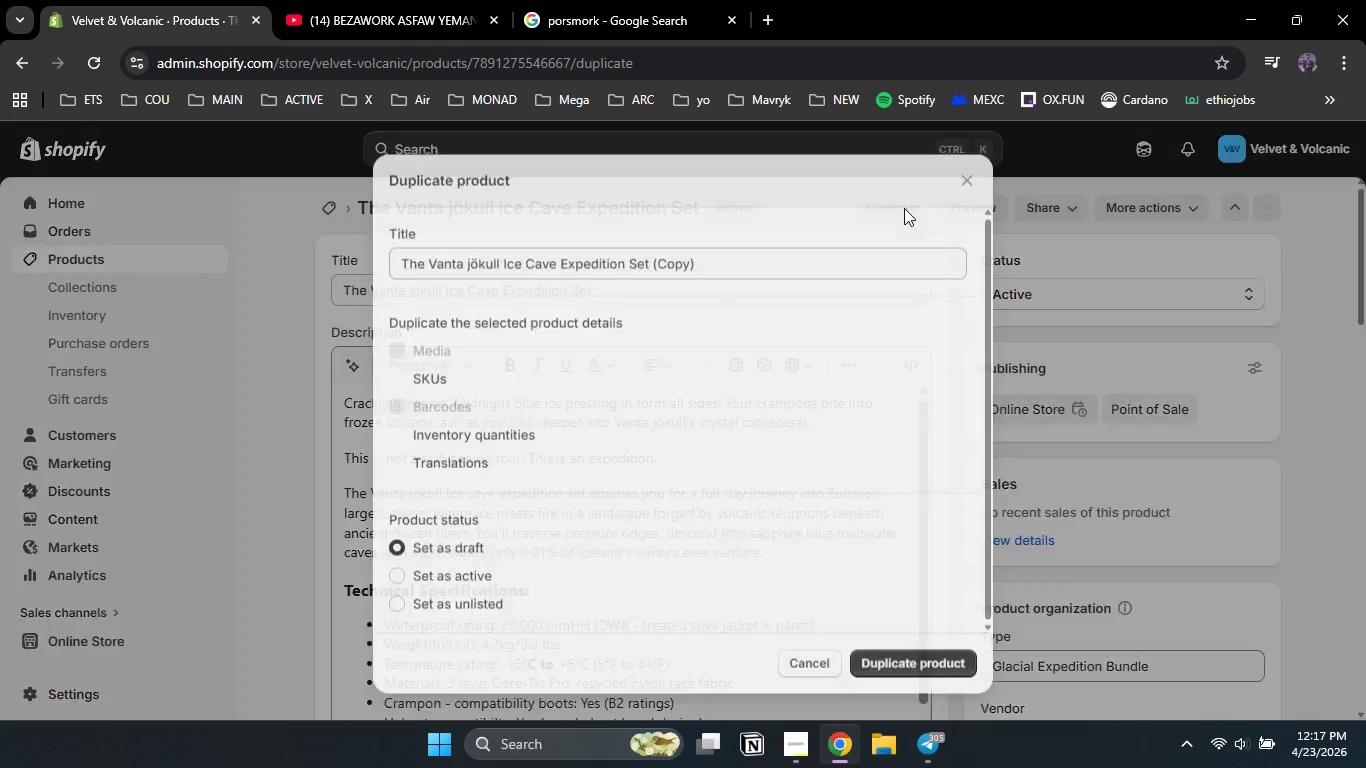 
left_click([458, 572])
 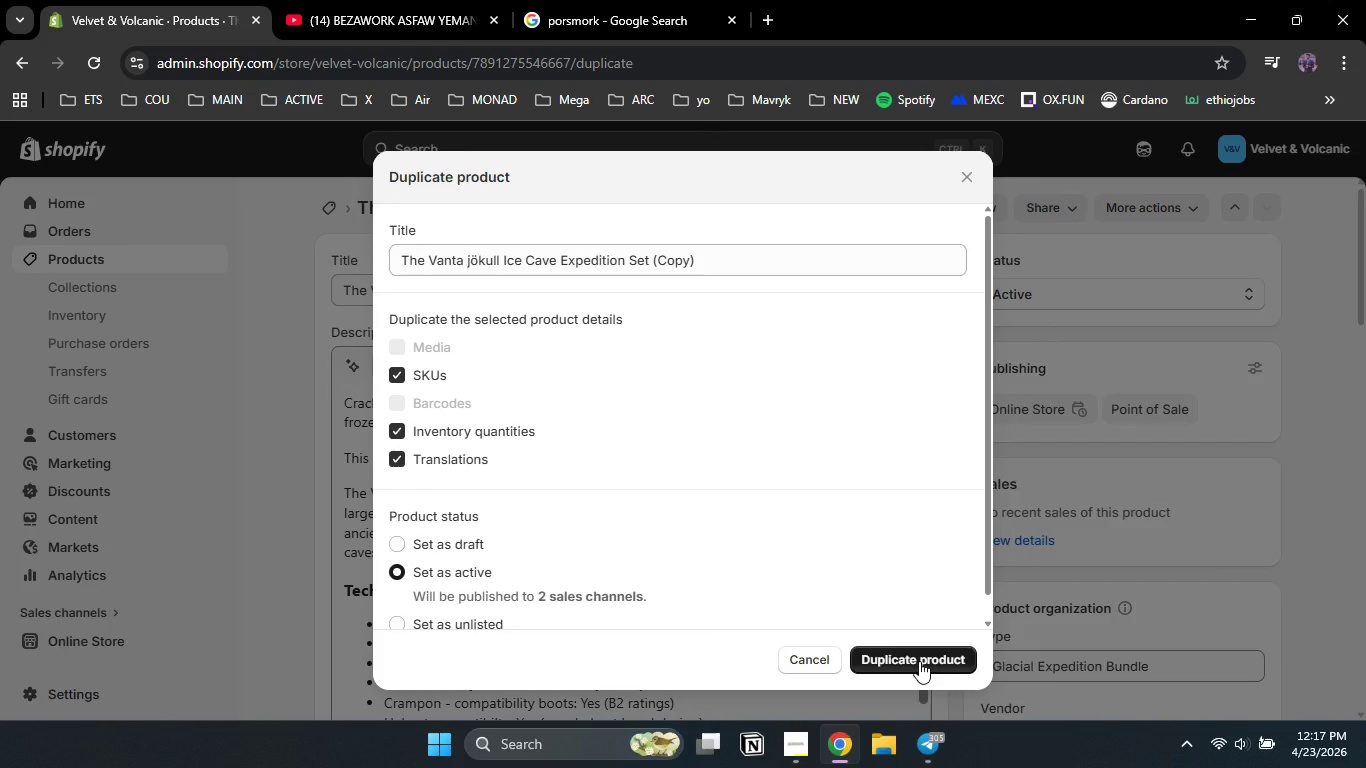 
left_click([919, 661])
 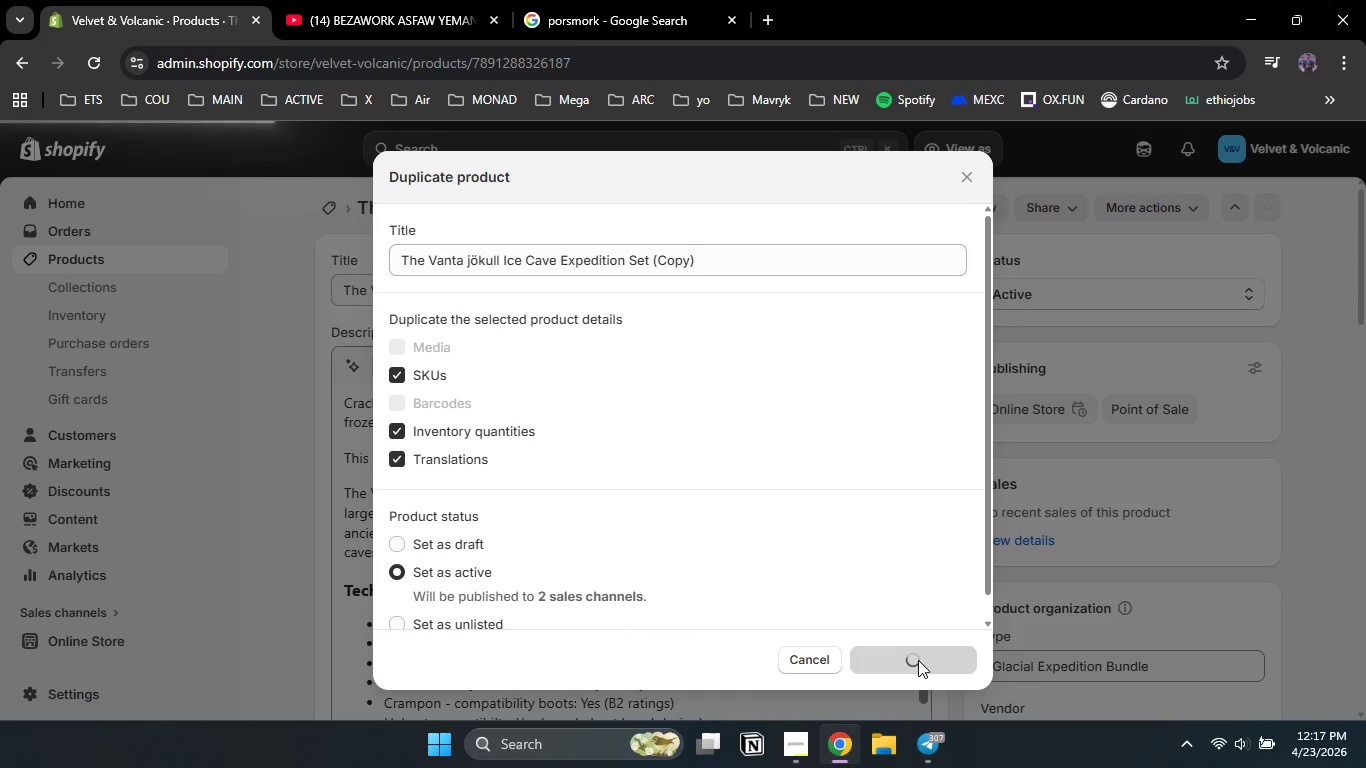 
wait(5.83)
 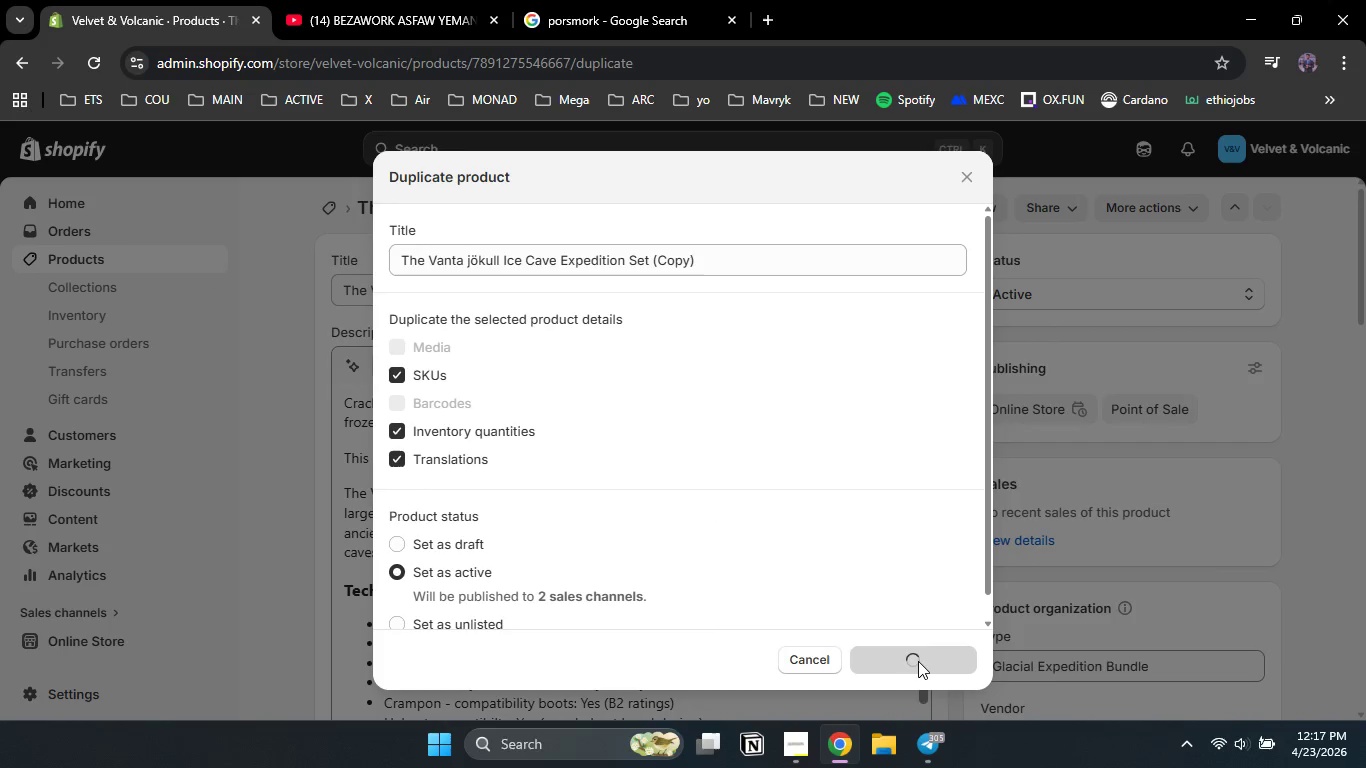 
left_click([568, 290])
 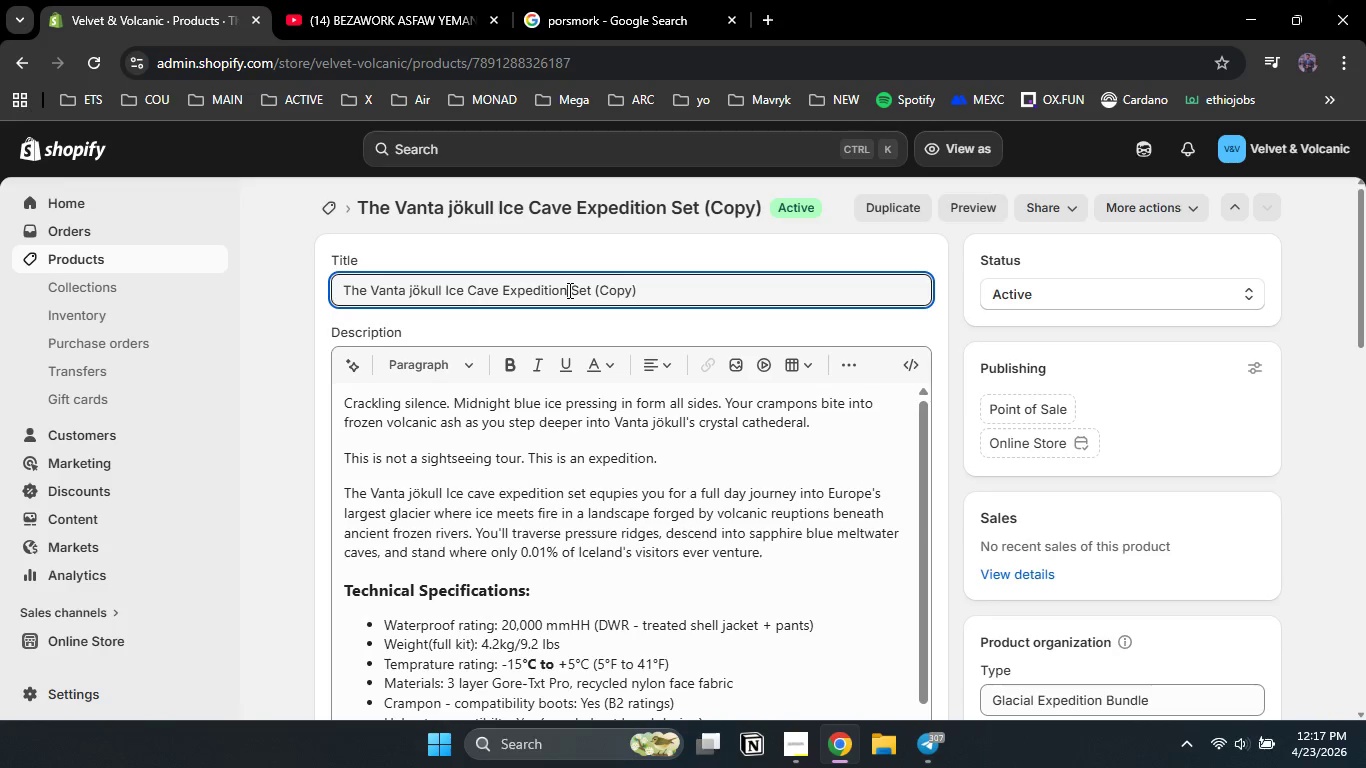 
key(Control+A)
 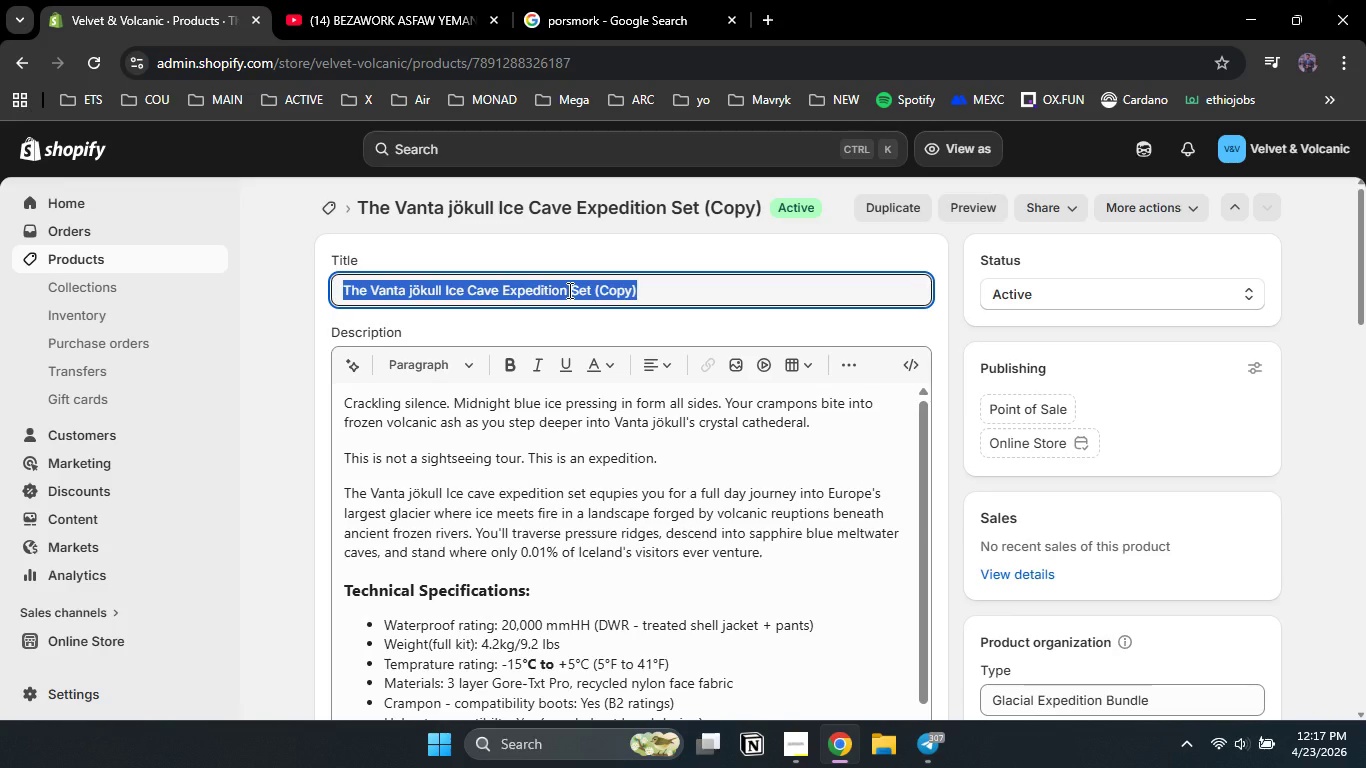 
type(t)
key(Backspace)
type(The my)
key(Backspace)
key(Backspace)
type(Myvata)
key(Backspace)
type(n Geothermal Circuit Set)
 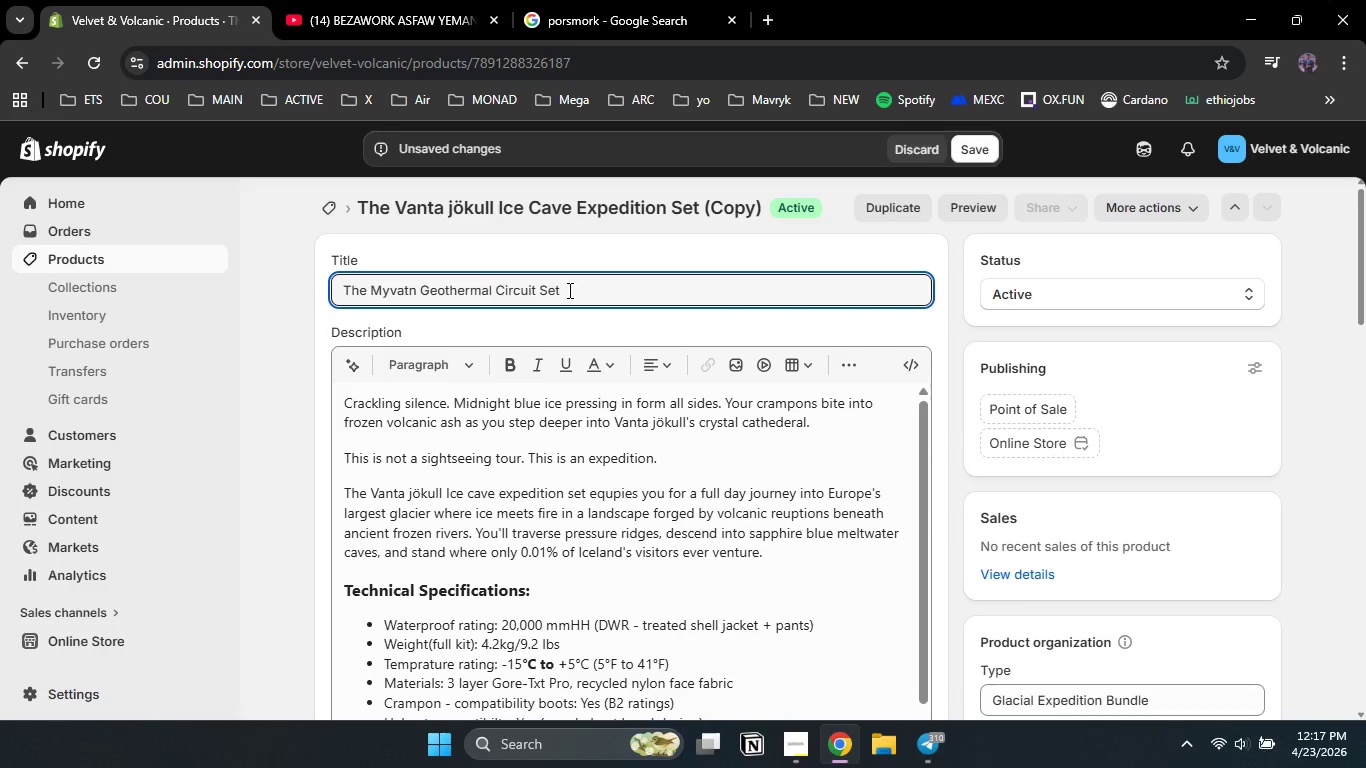 
double_click([387, 288])
 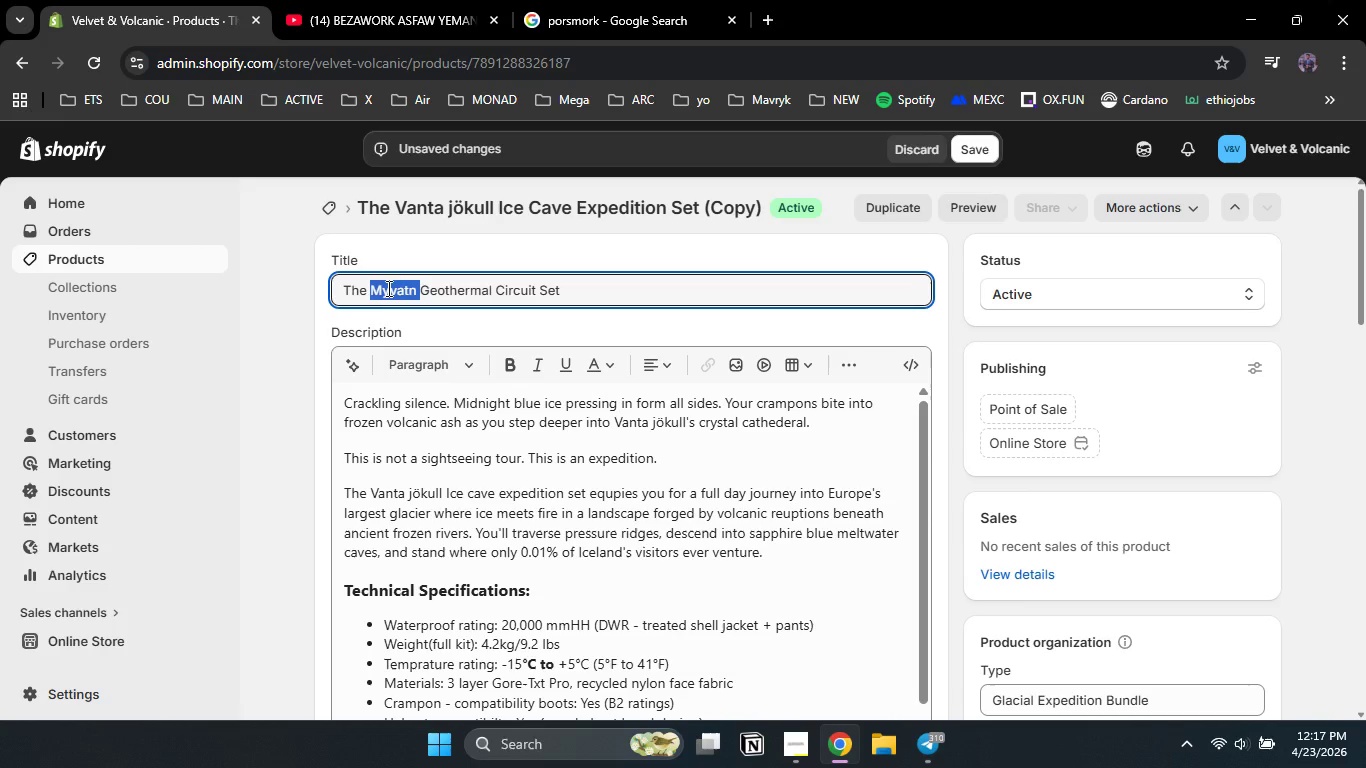 
key(Control+C)
 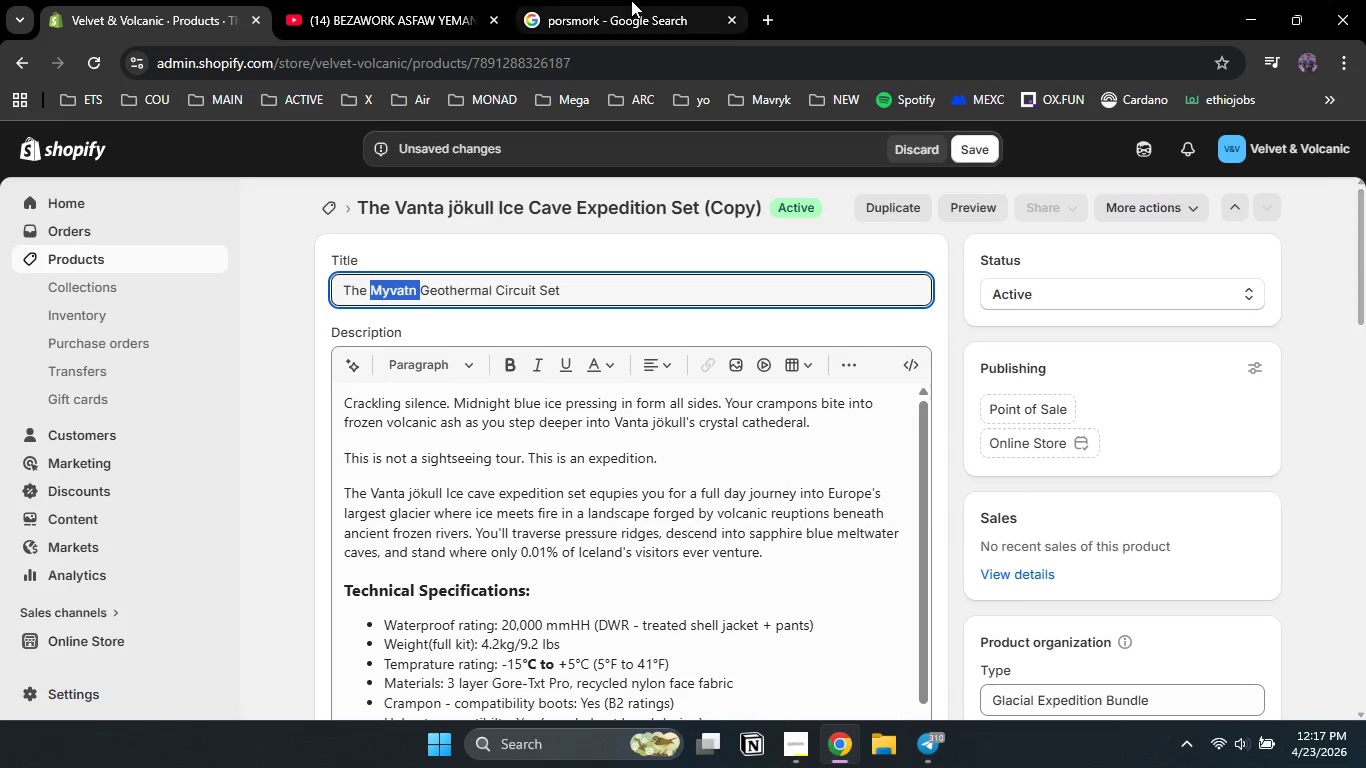 
left_click([631, 0])
 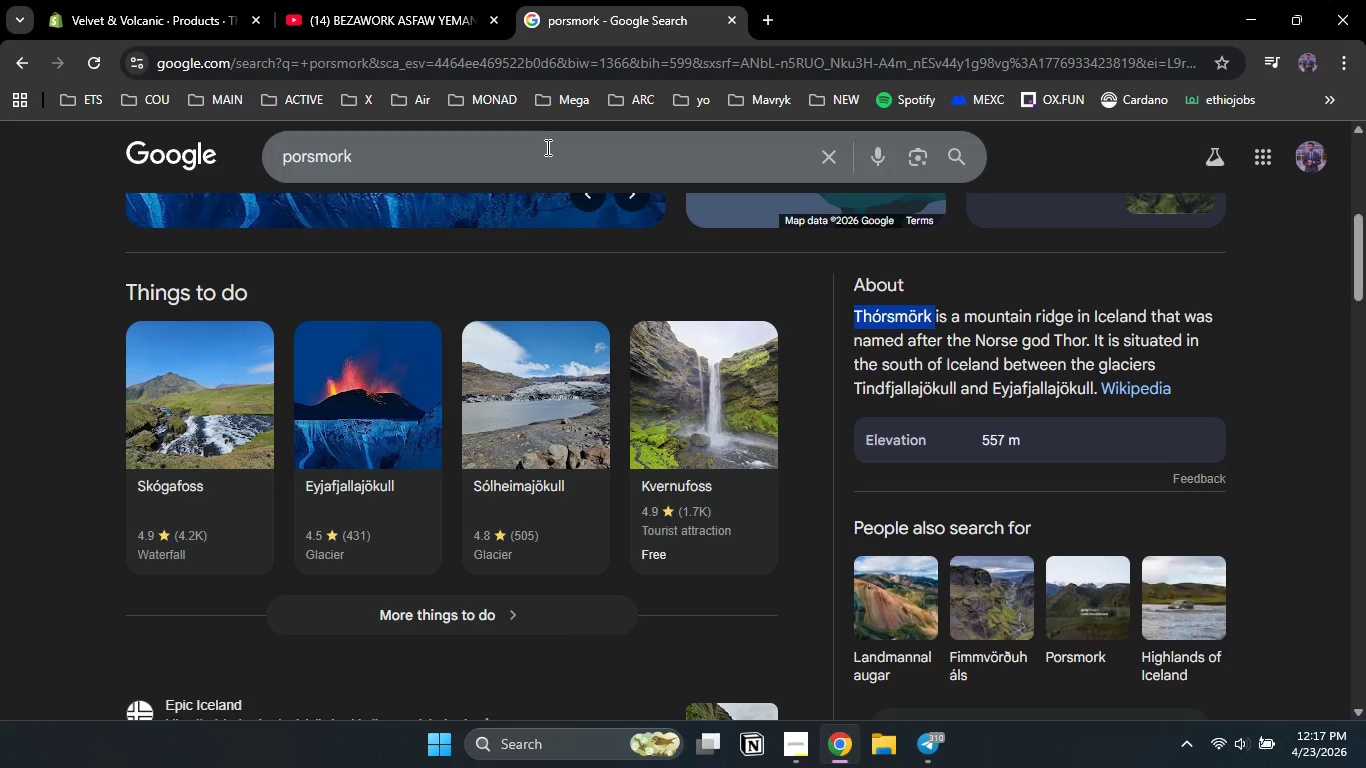 
left_click([546, 147])
 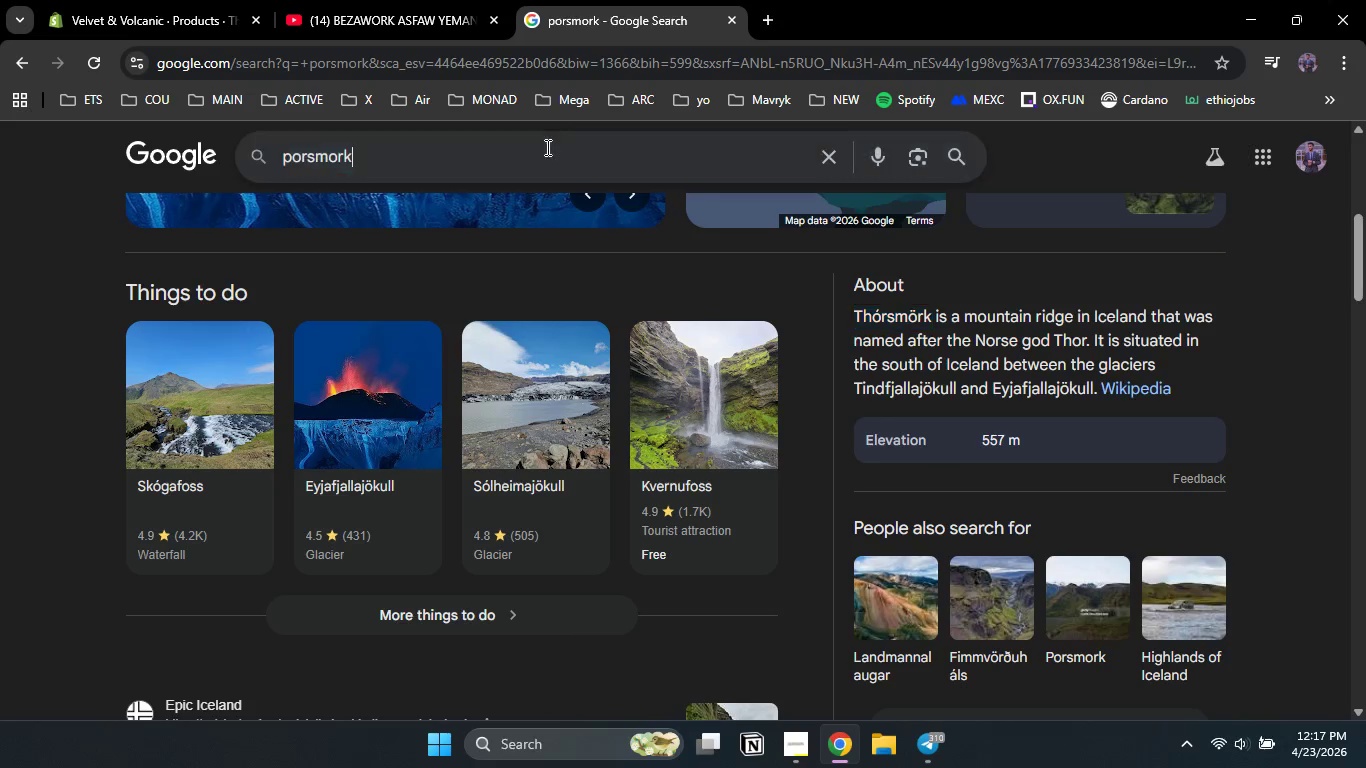 
key(Control+A)
 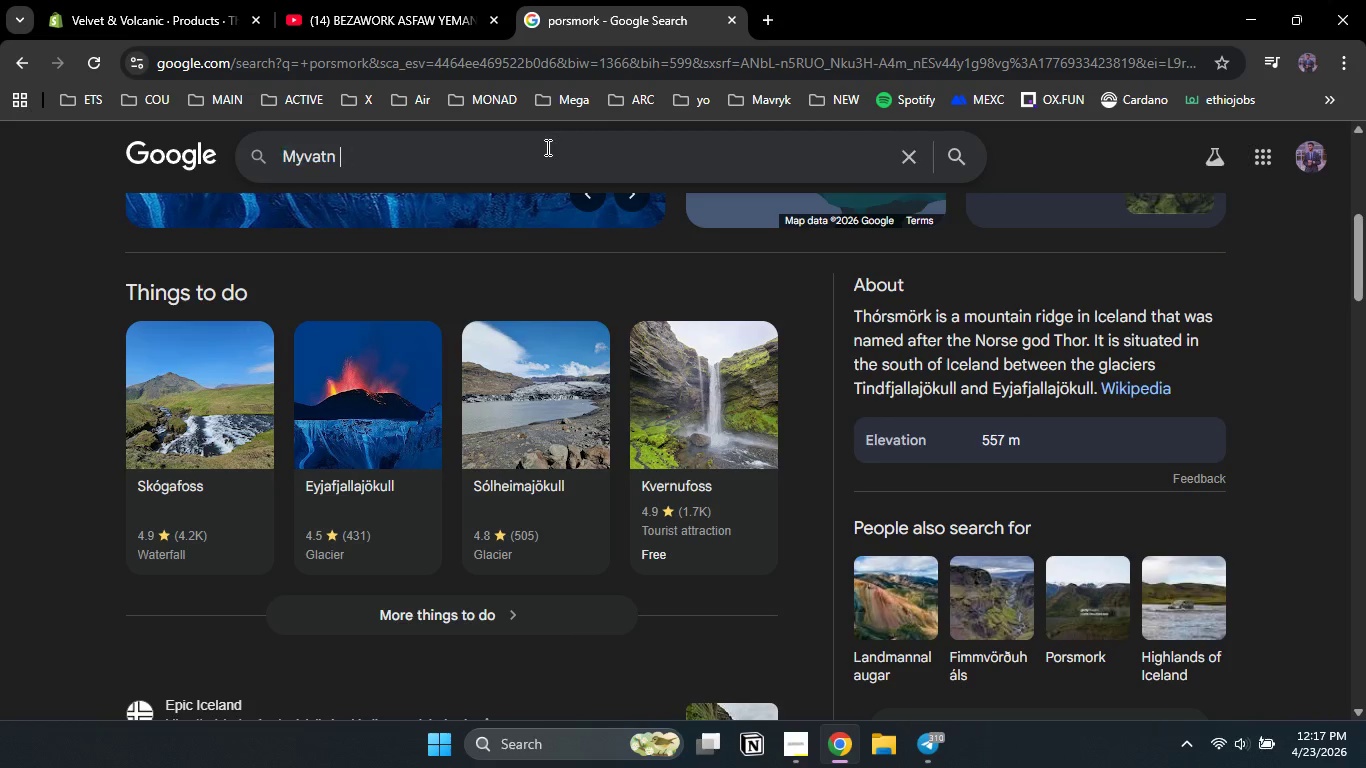 
key(Control+V)
 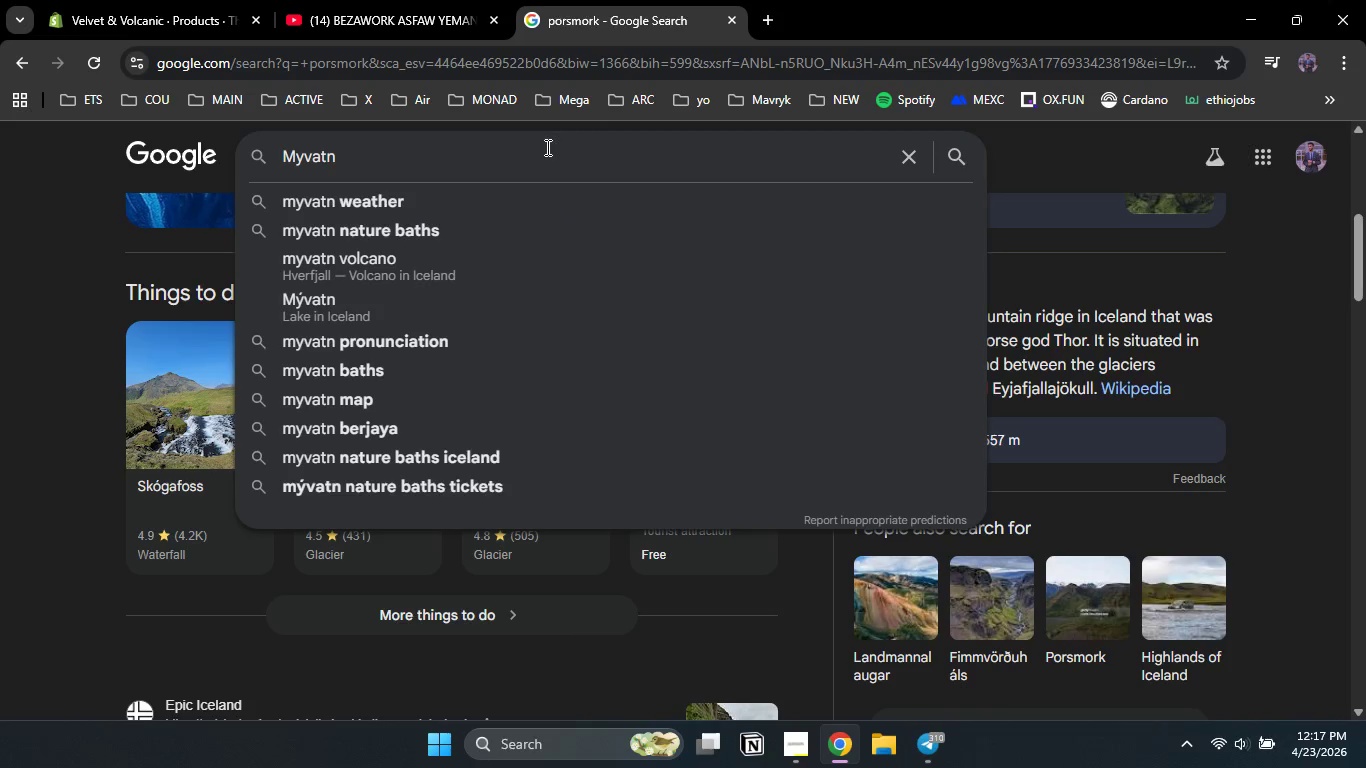 
key(Enter)
 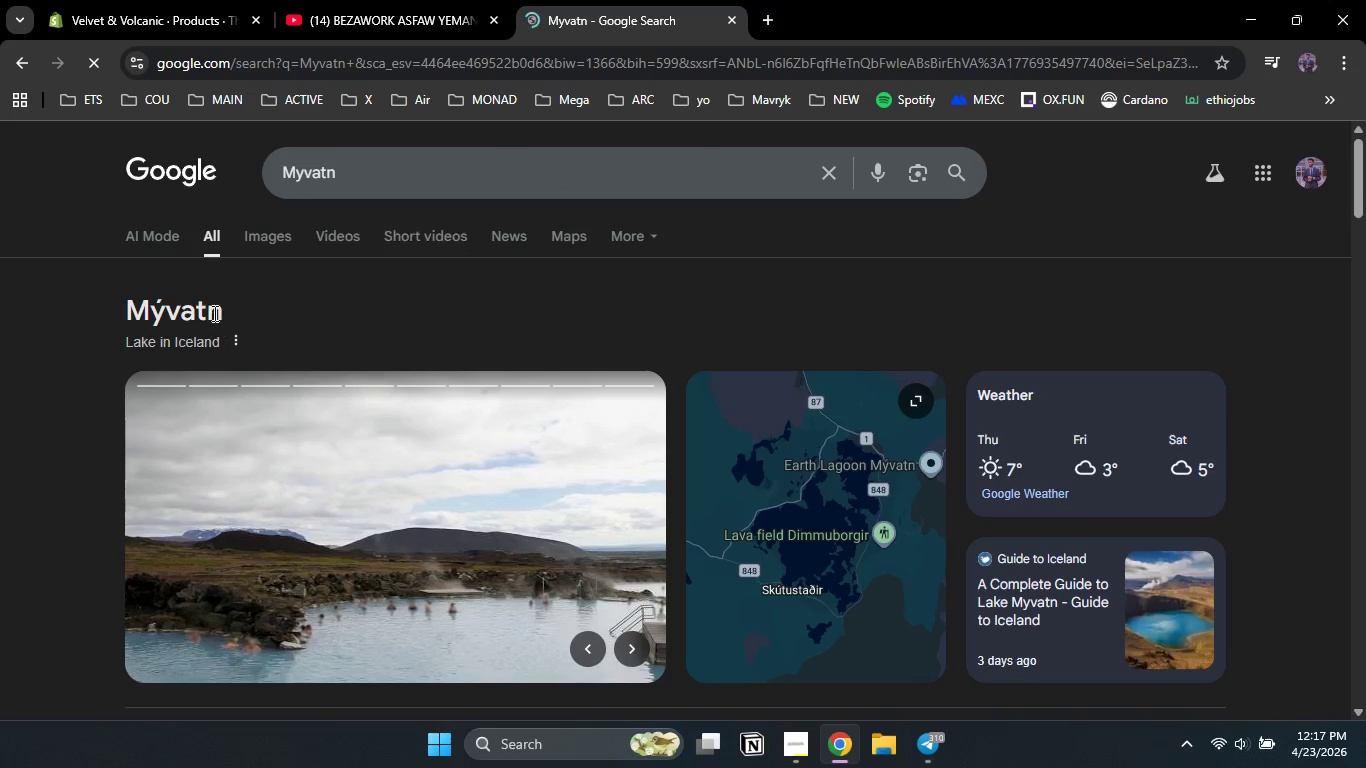 
double_click([160, 313])
 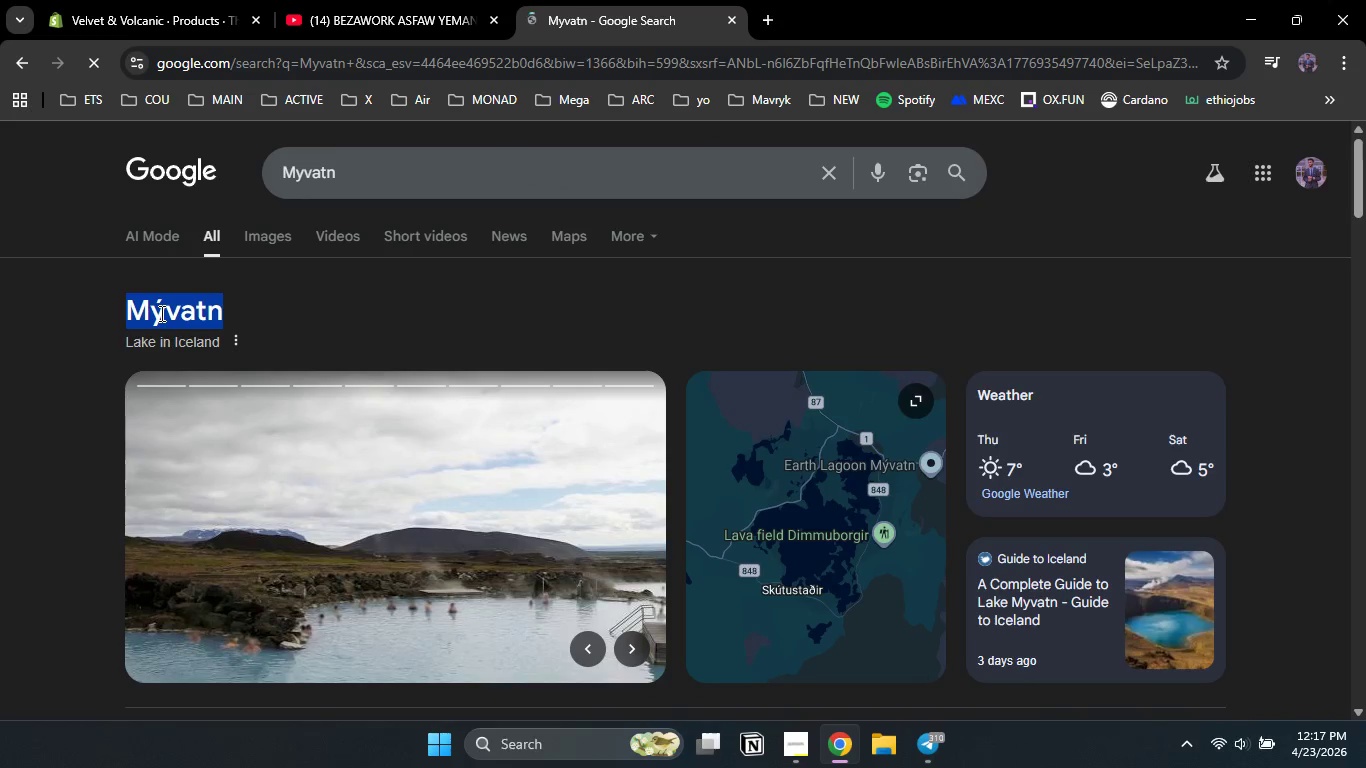 
key(Control+C)
 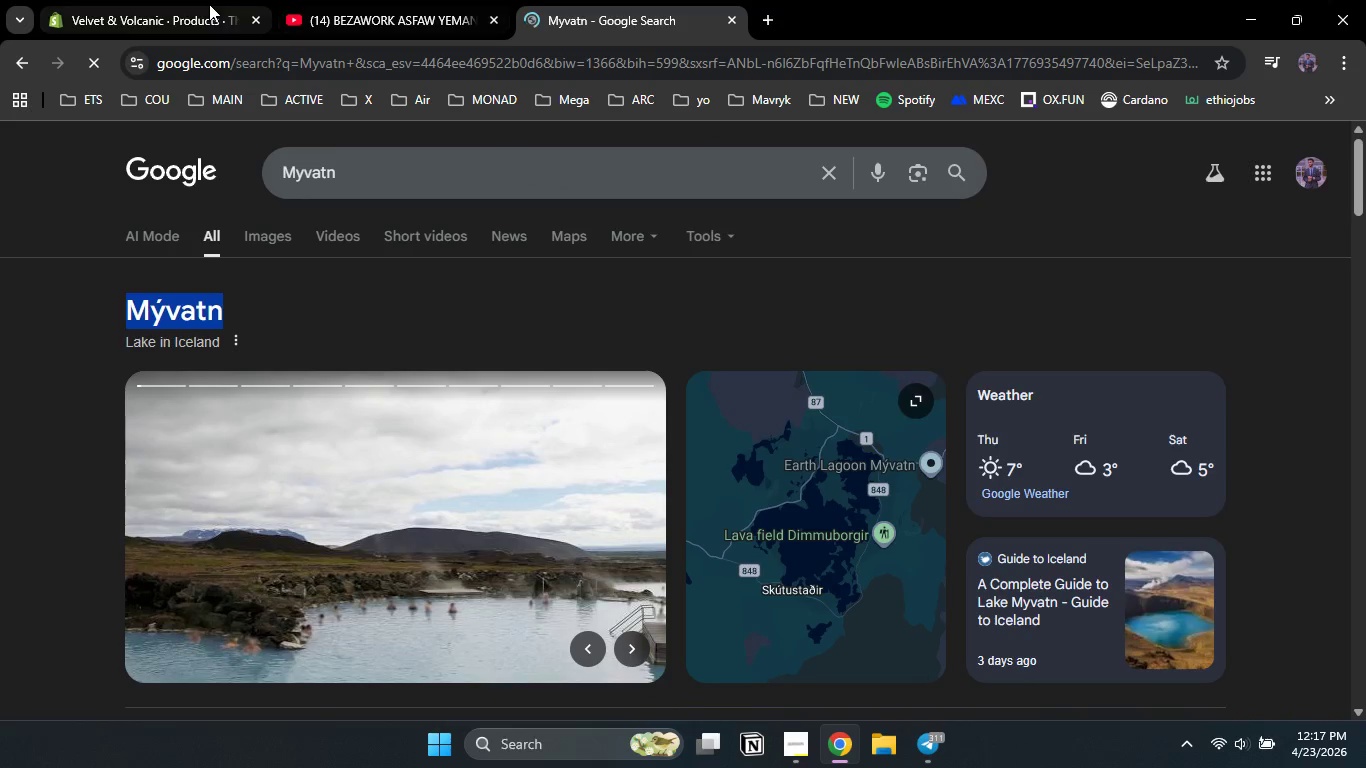 
left_click([209, 2])
 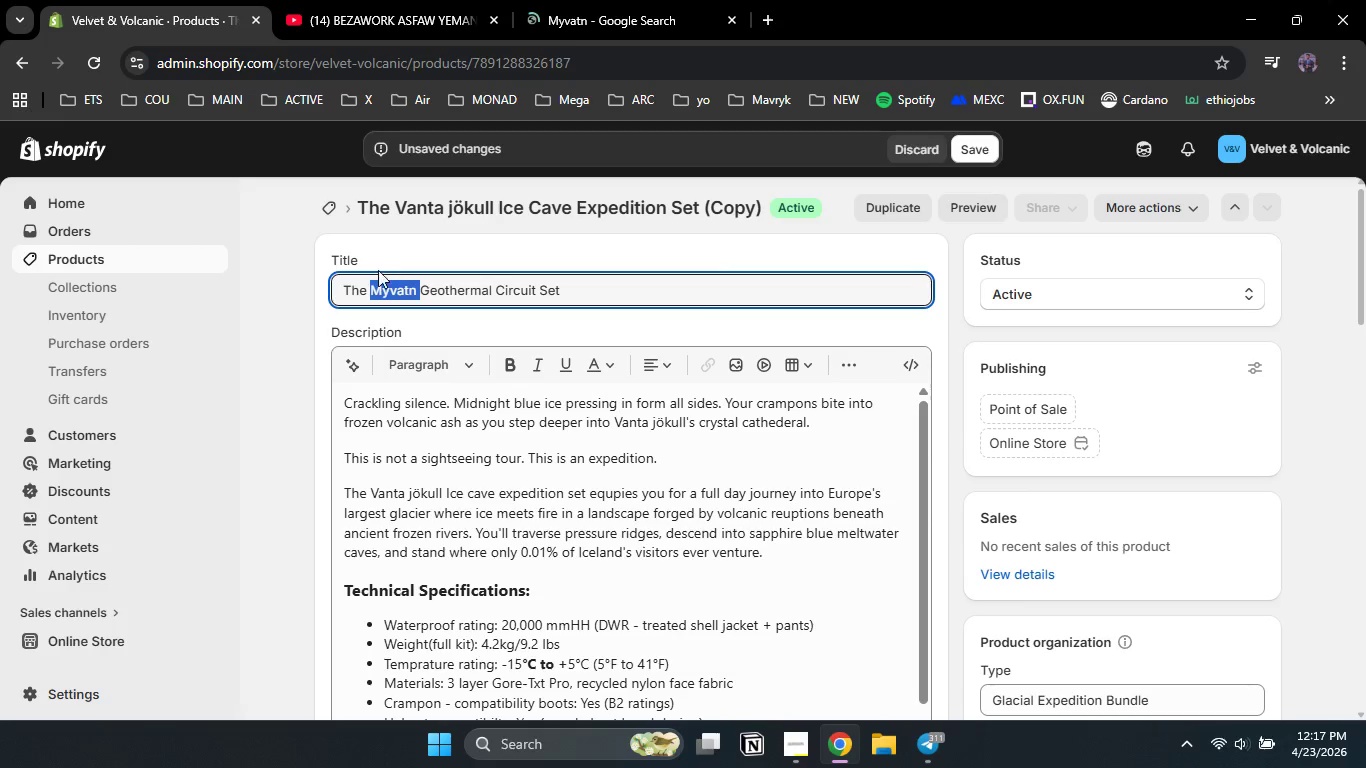 
key(Control+V)
 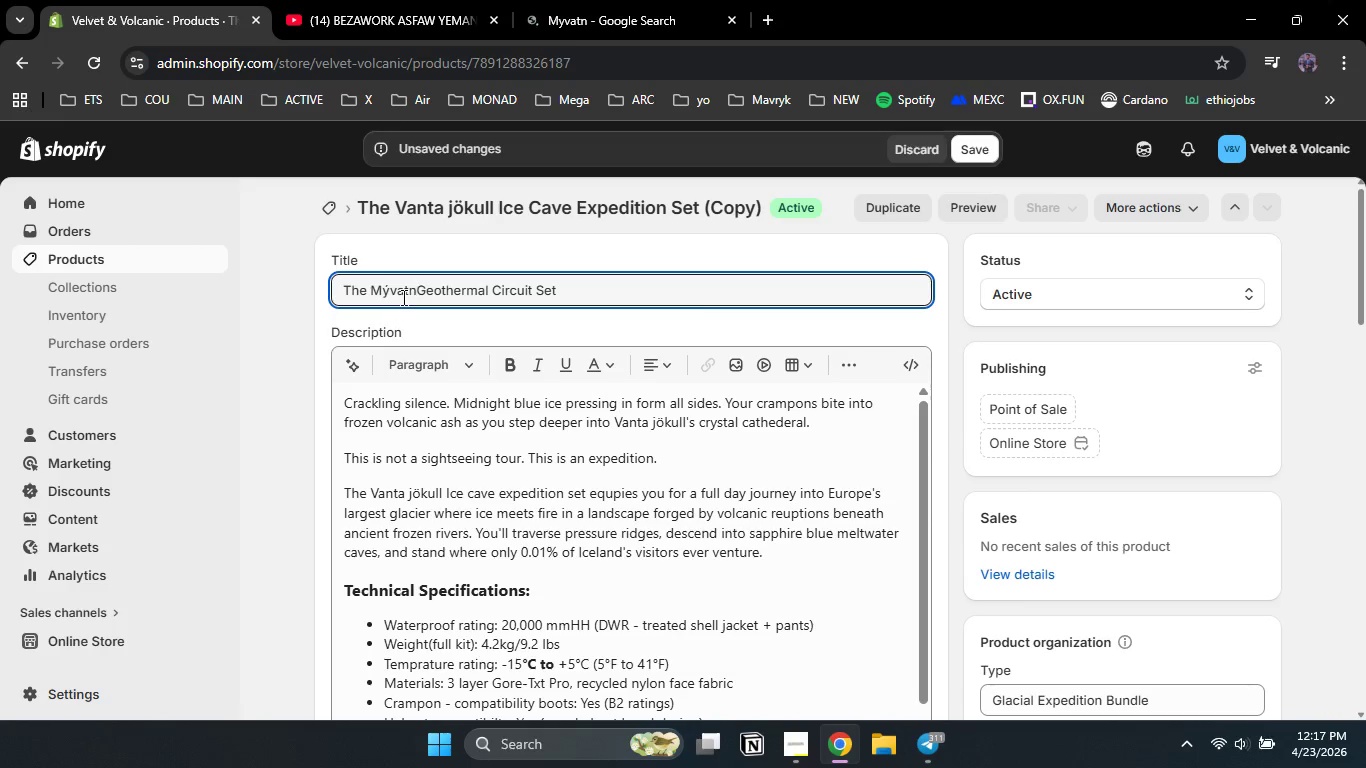 
key(Space)
 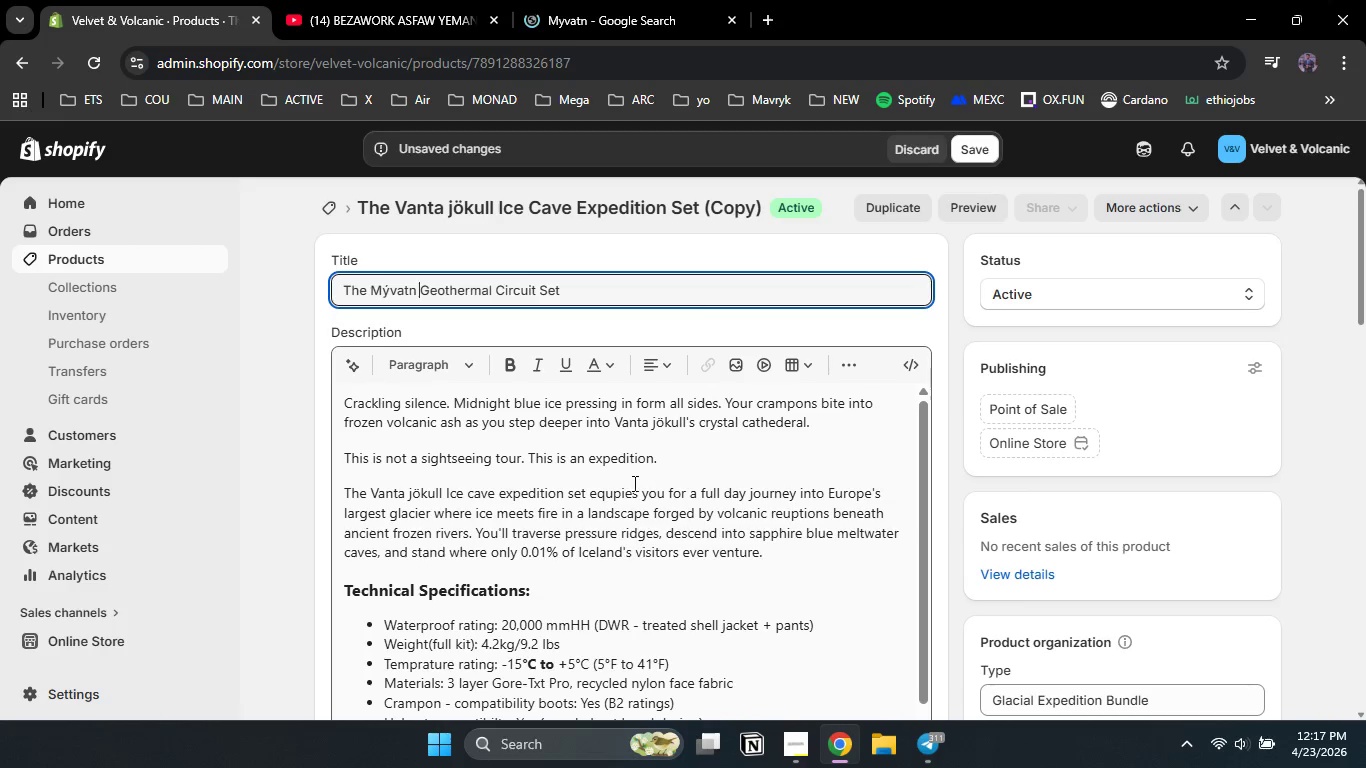 
left_click_drag(start_coordinate=[769, 556], to_coordinate=[339, 408])
 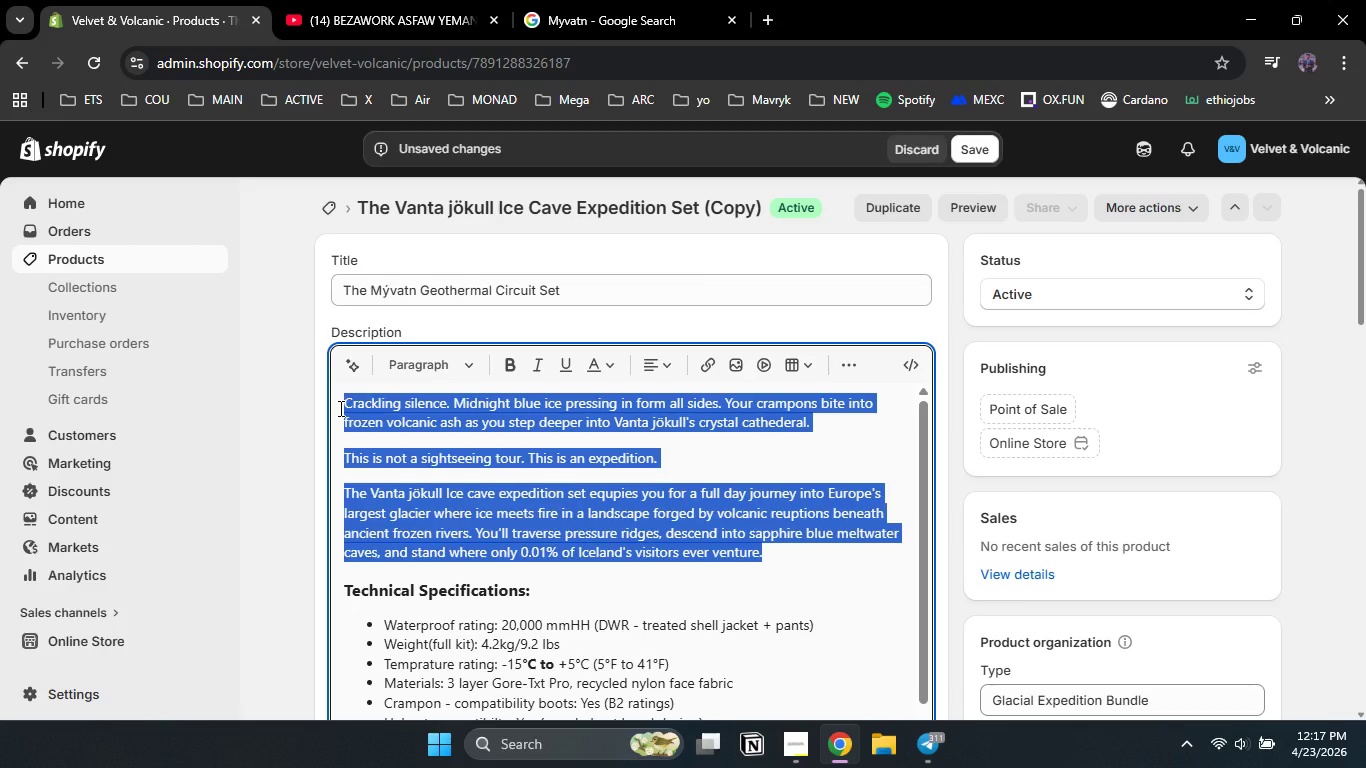 
type(Sulfur steam rises from mud pools that bubl)
key(Backspace)
type(bles like a witv)
key(Backspace)
type(cj)
key(Backspace)
type(h's cauldrom )
key(Backspace)
key(Backspace)
type(m)
key(Backspace)
type(n. Pse)
 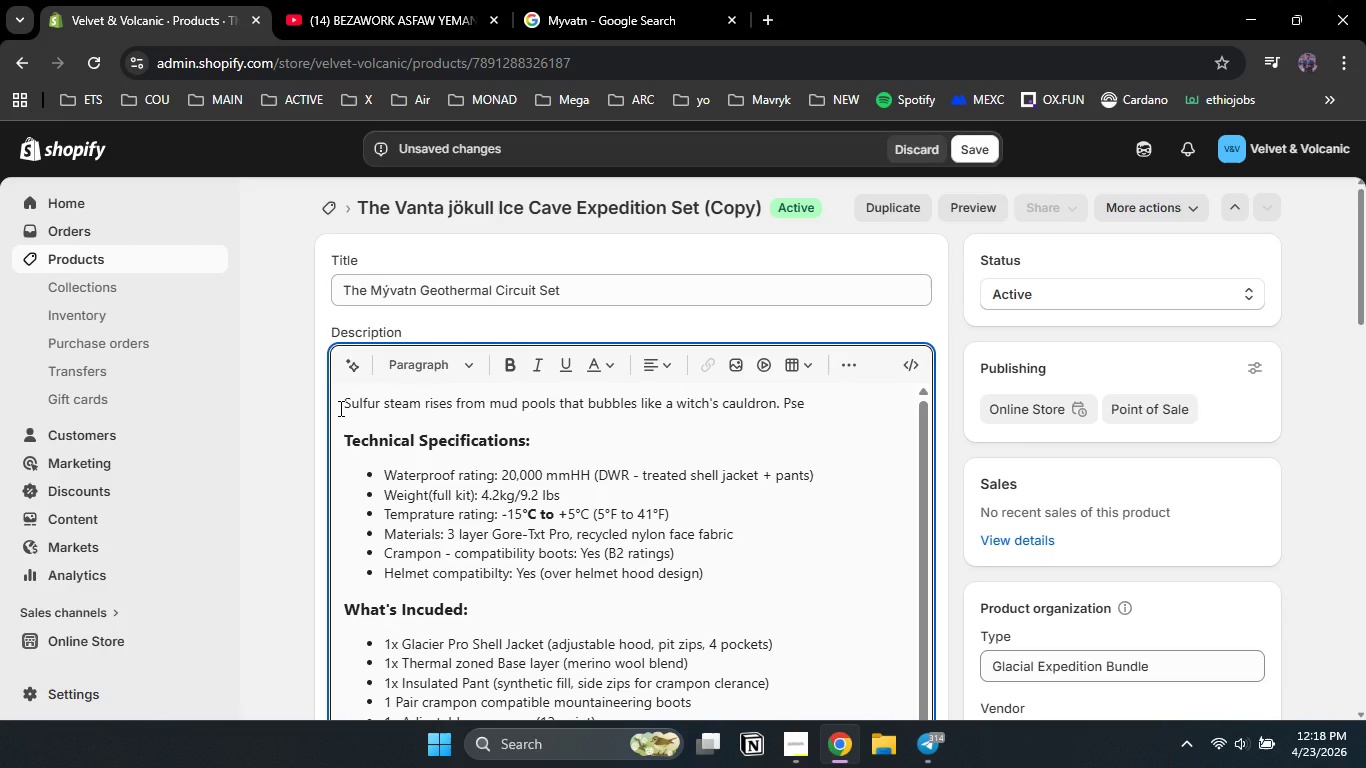 
type(udocratures dot the lake like acene scay)
key(Backspace)
type(r)
key(Backspace)
type(rs on anch)
key(Backspace)
type(ient eart )
key(Backspace)
type(. You ower yoursef into the )
 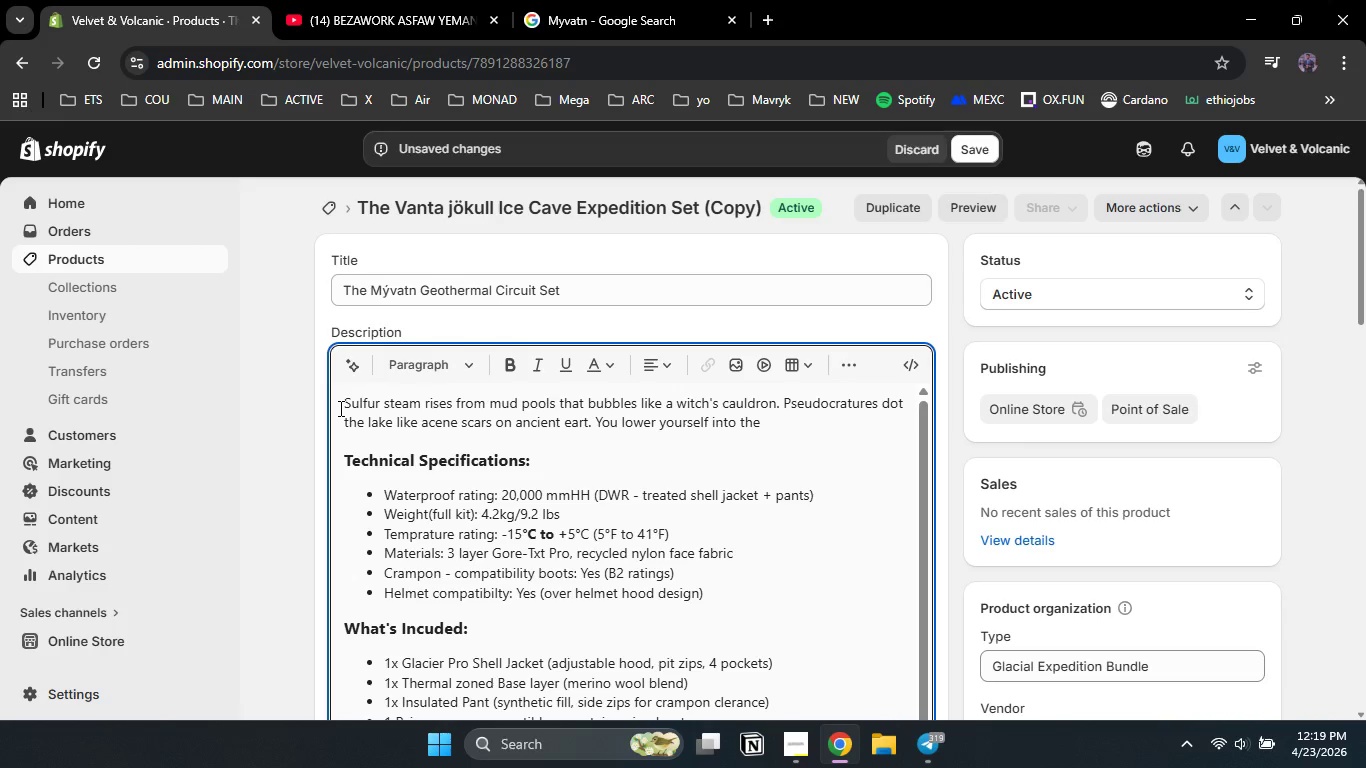 
key(Control+V)
 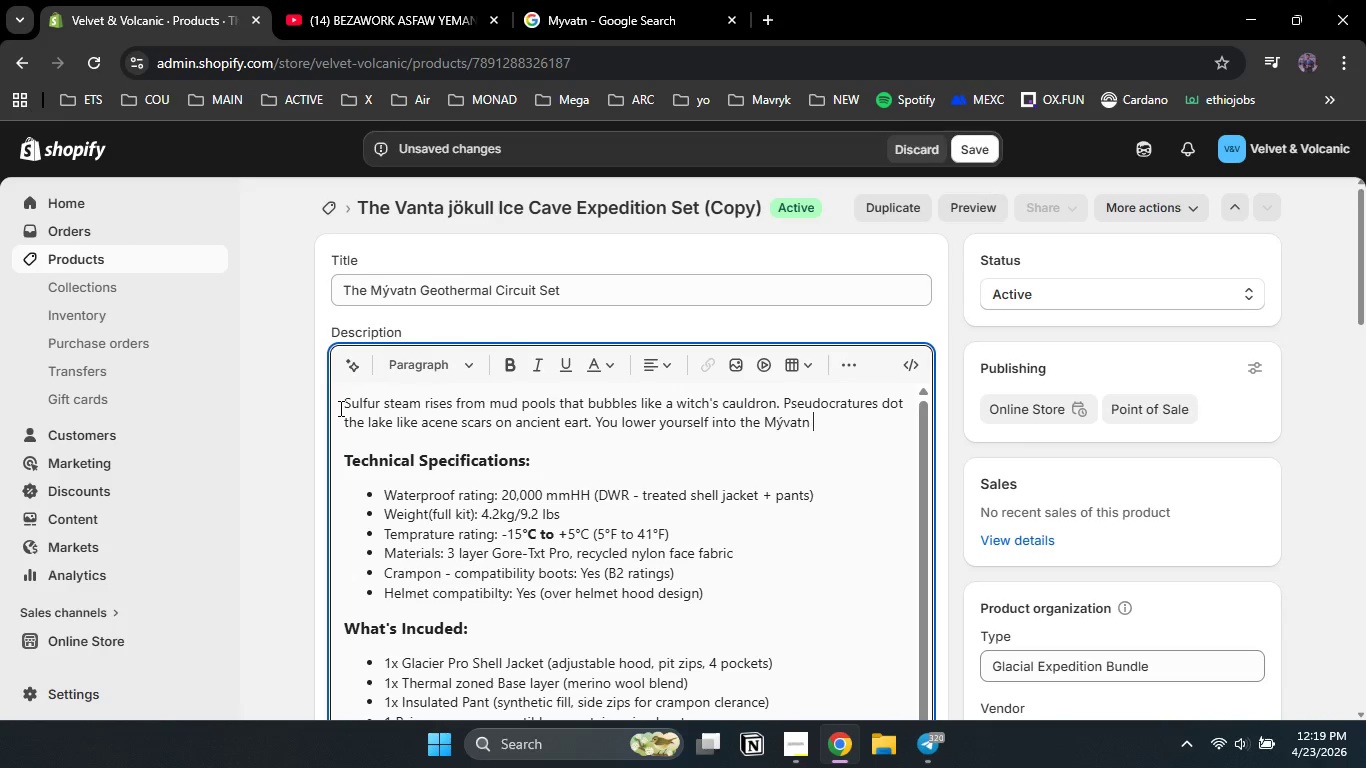 
key(Control+Space)
 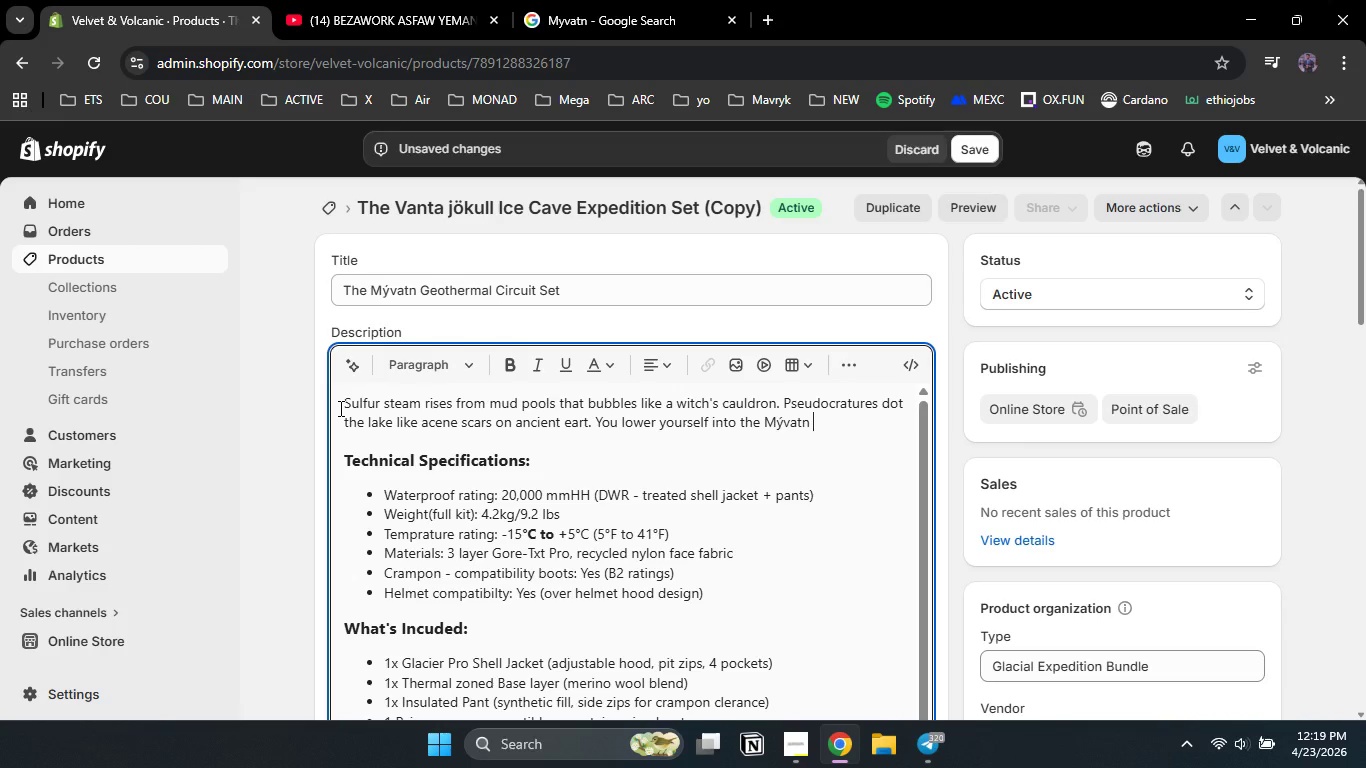 
key(Control+N)
 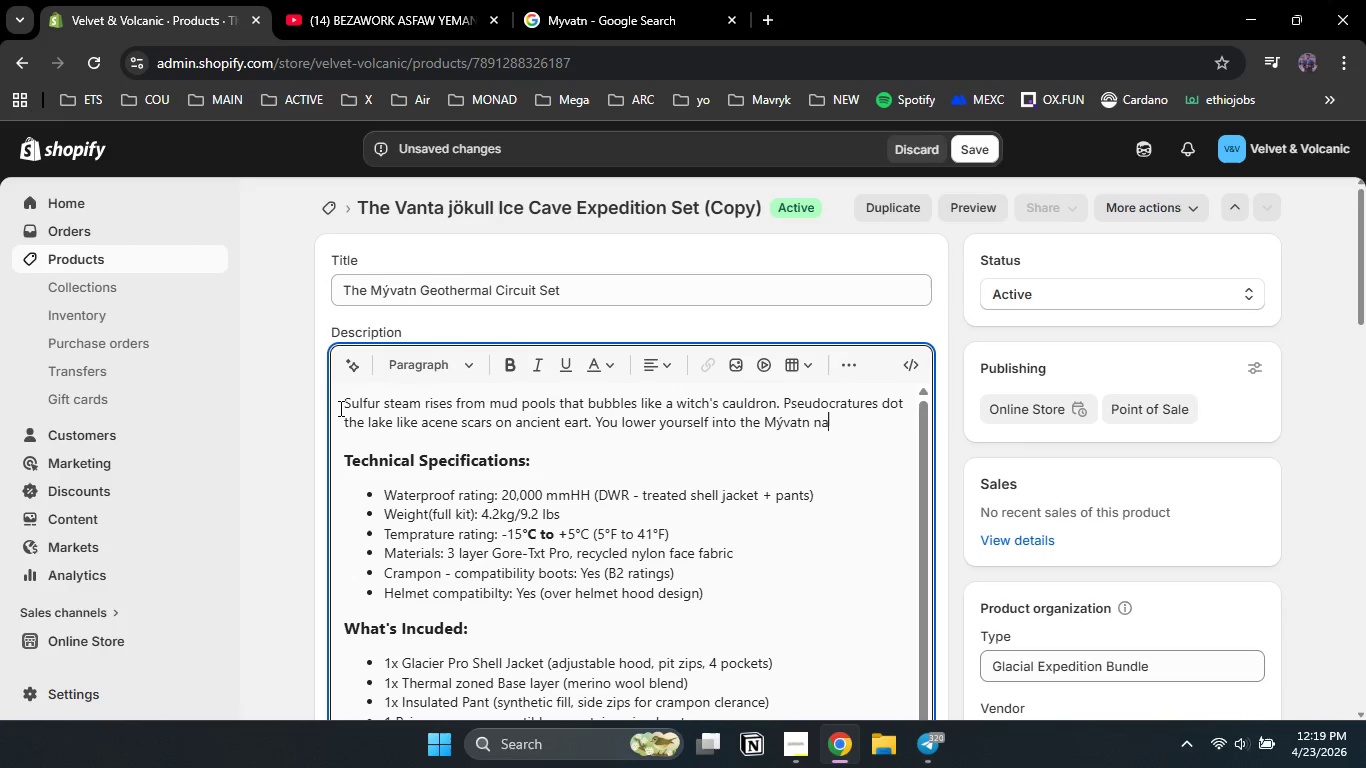 
key(Control+A)
 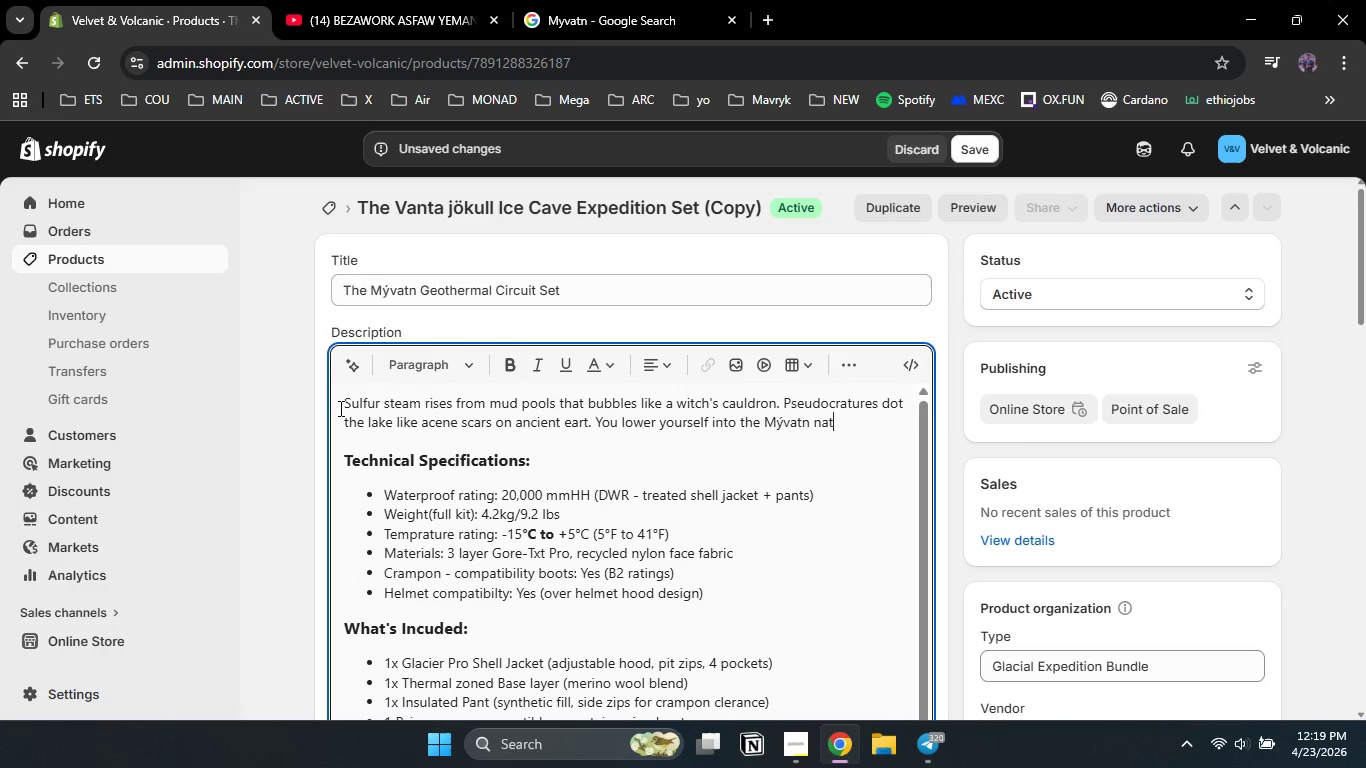 
key(Control+T)
 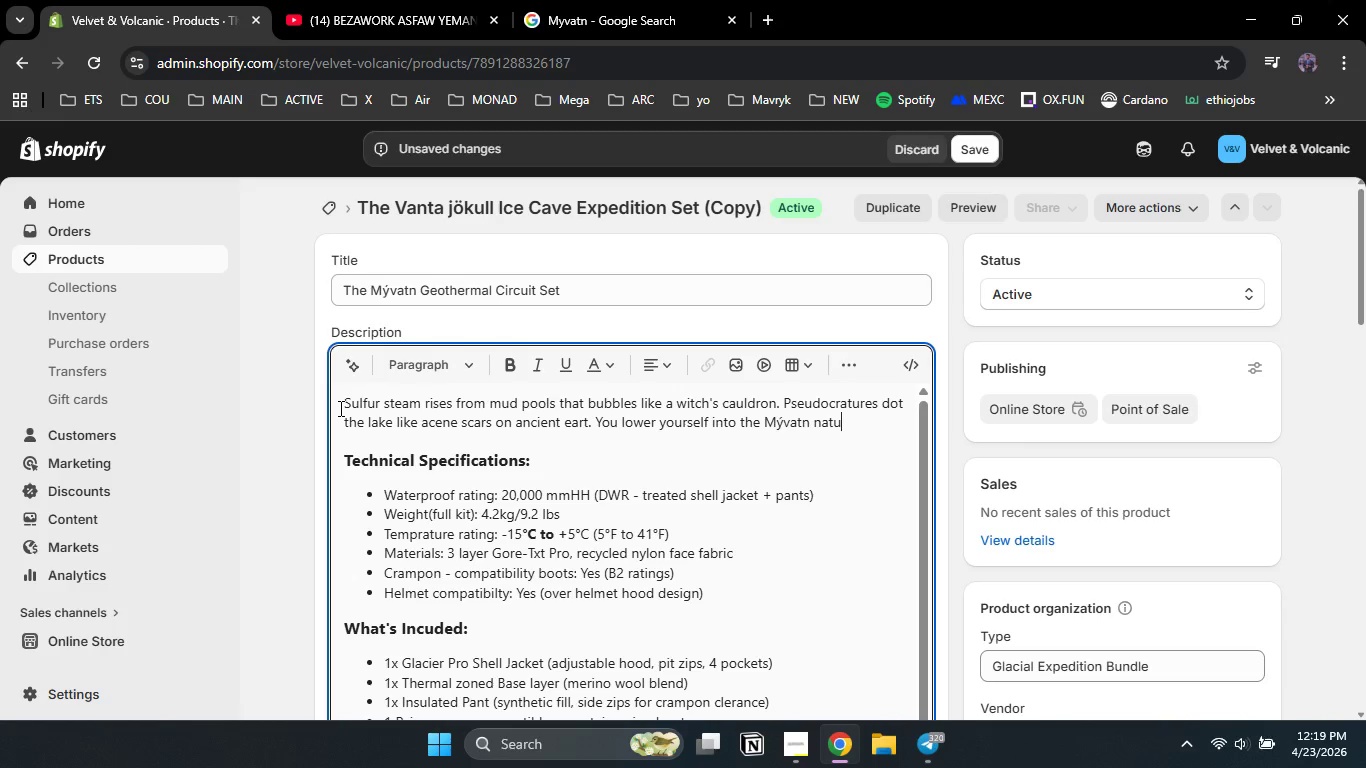 
key(Control+U)
 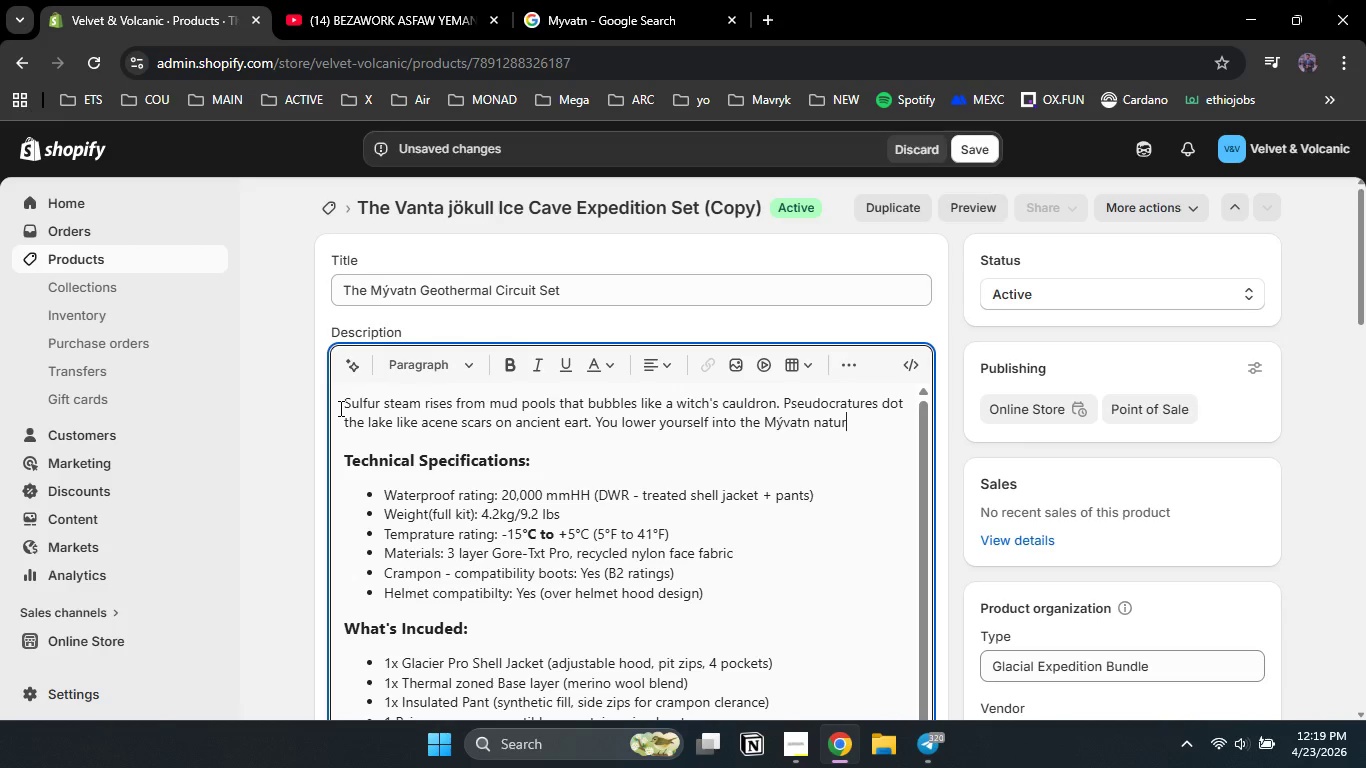 
key(Control+R)
 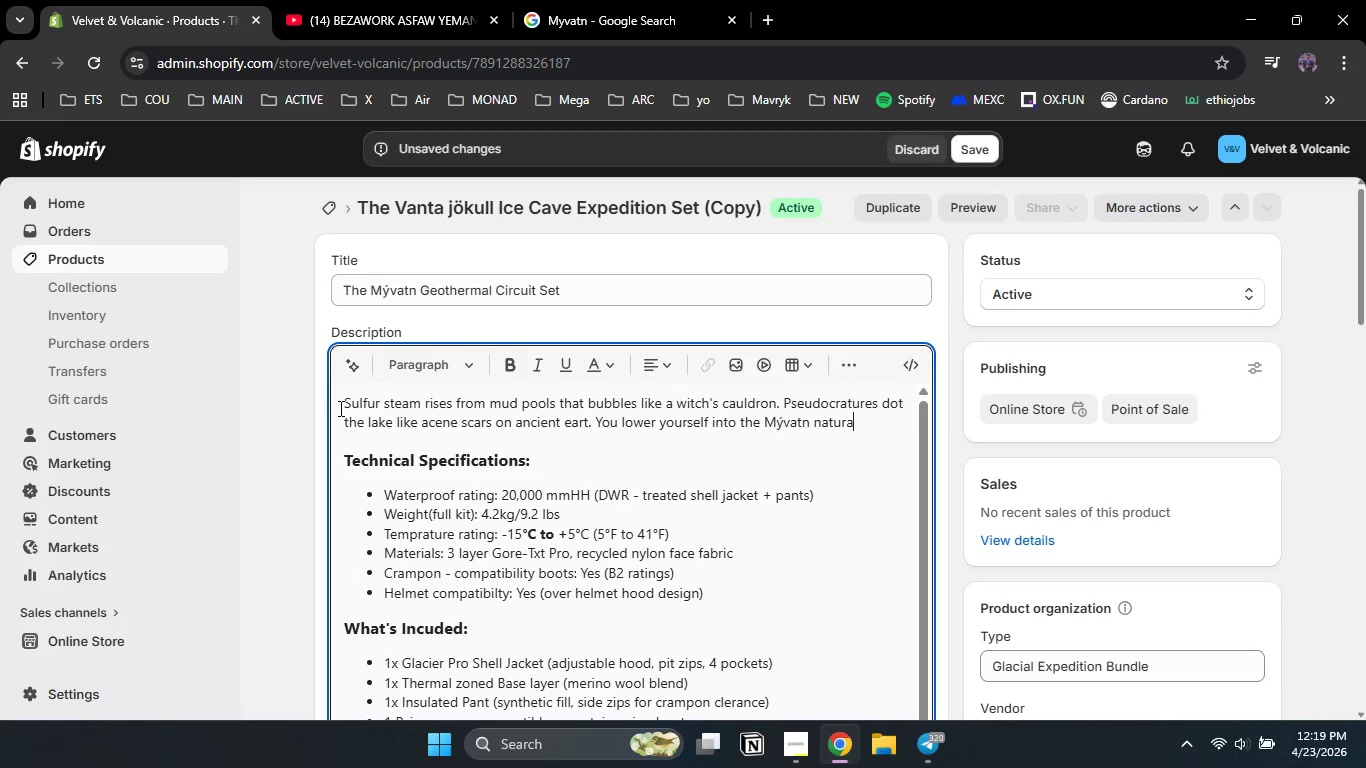 
key(Control+A)
 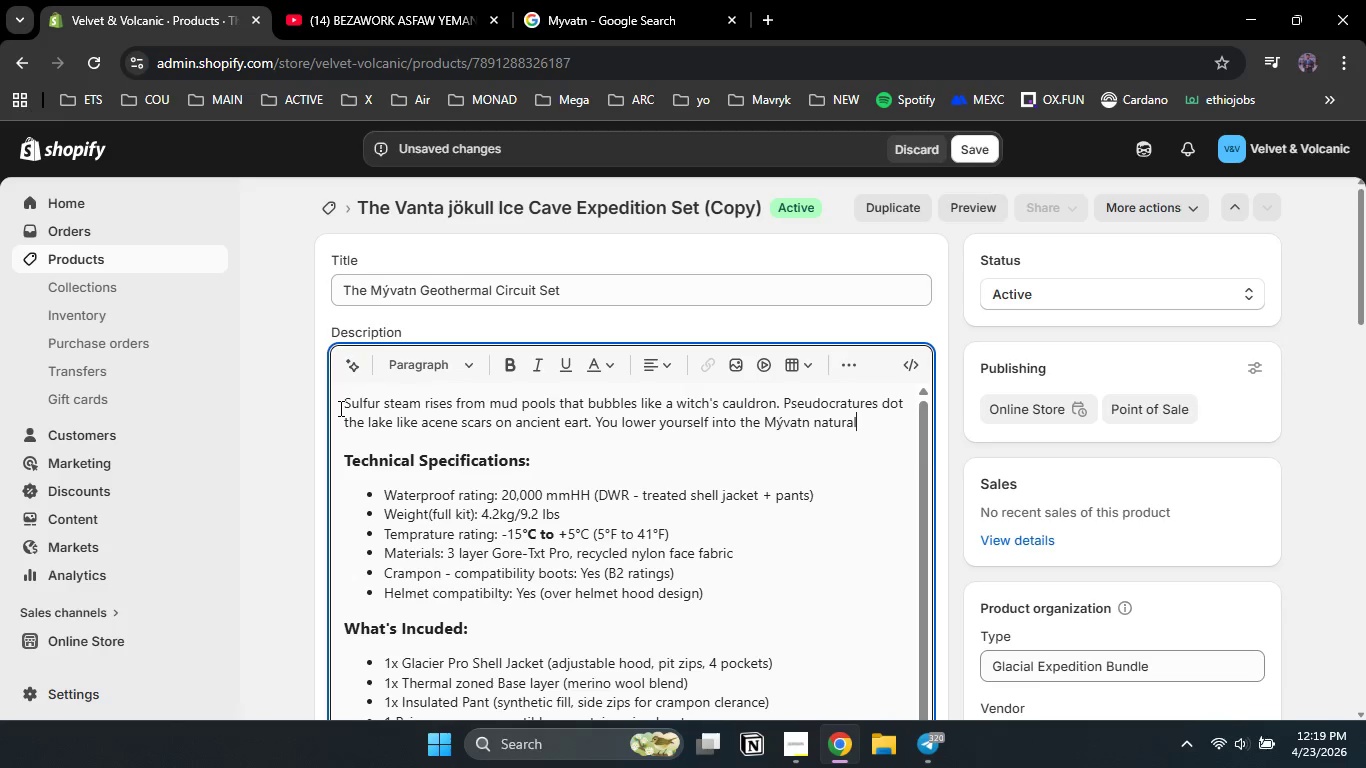 
key(Control+L)
 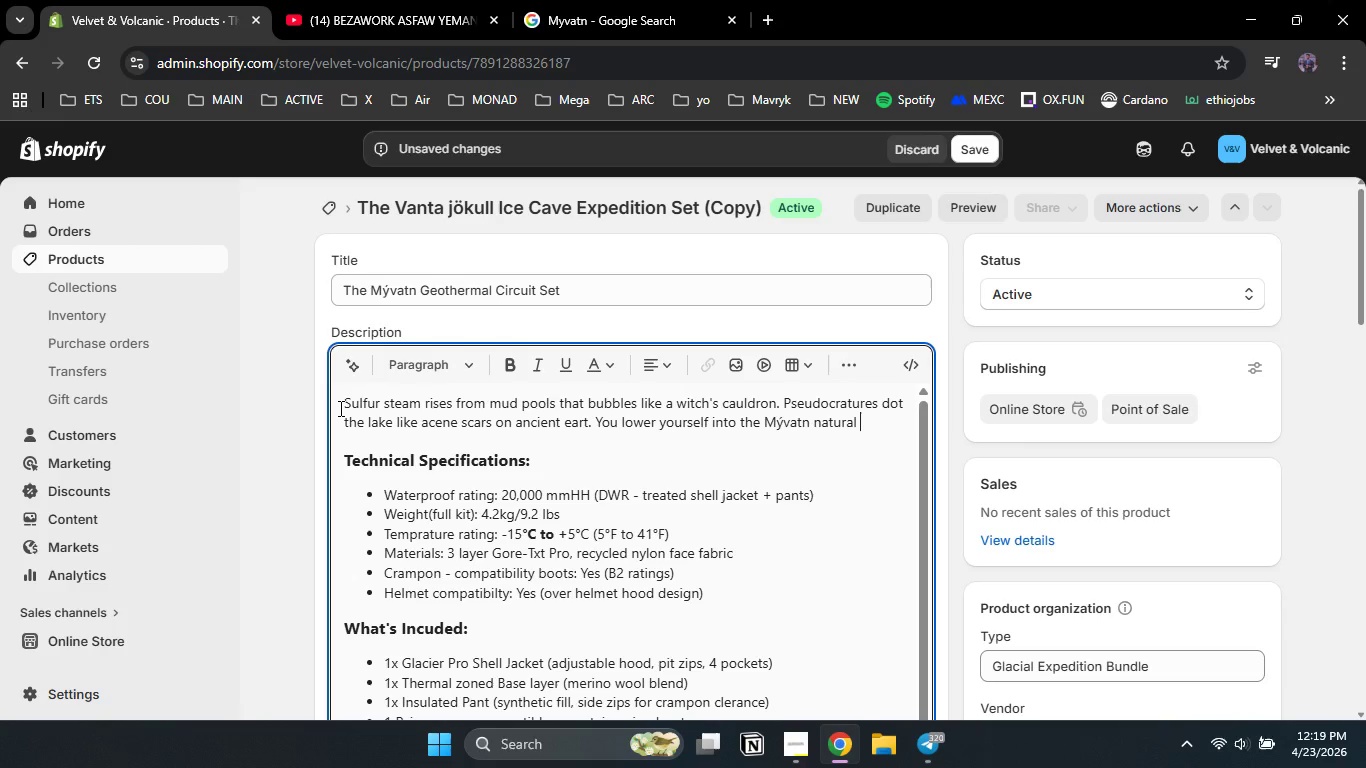 
key(Control+Space)
 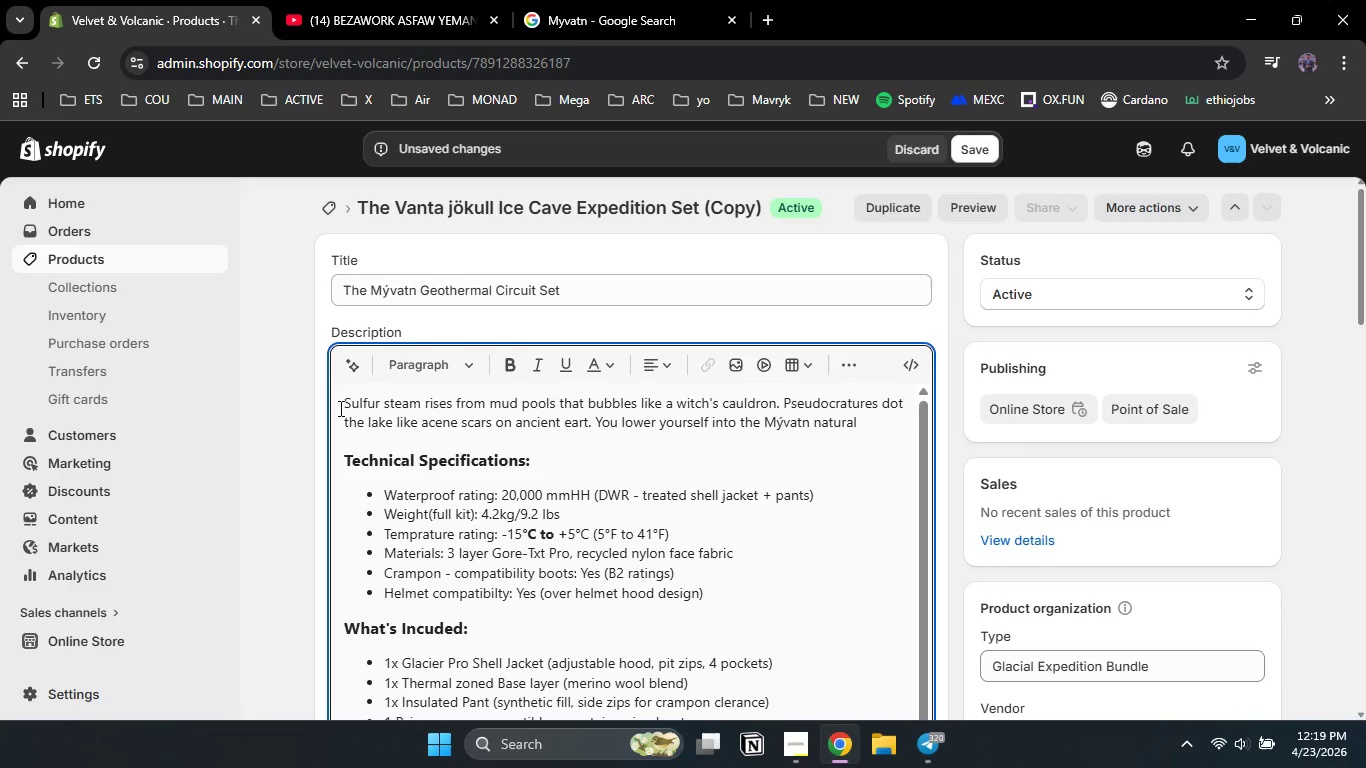 
key(Control+B)
 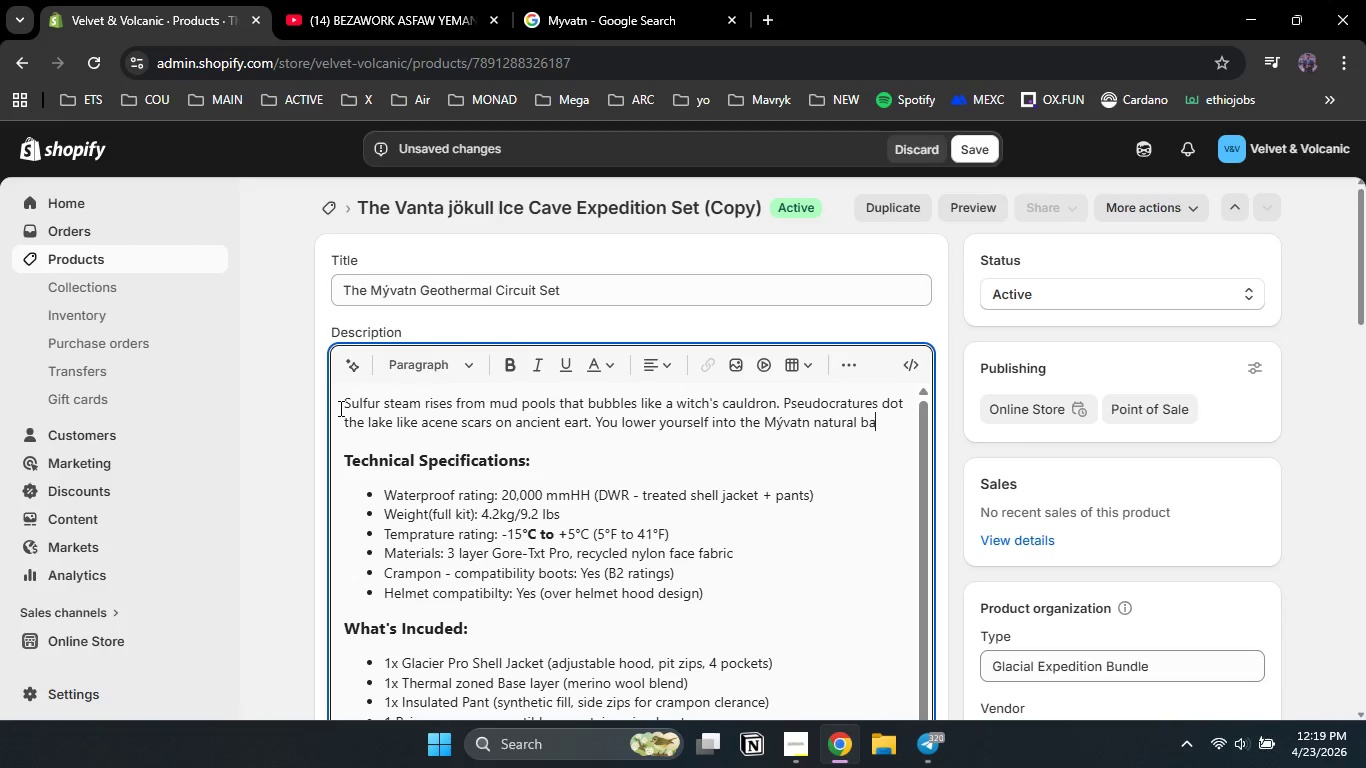 
key(Control+A)
 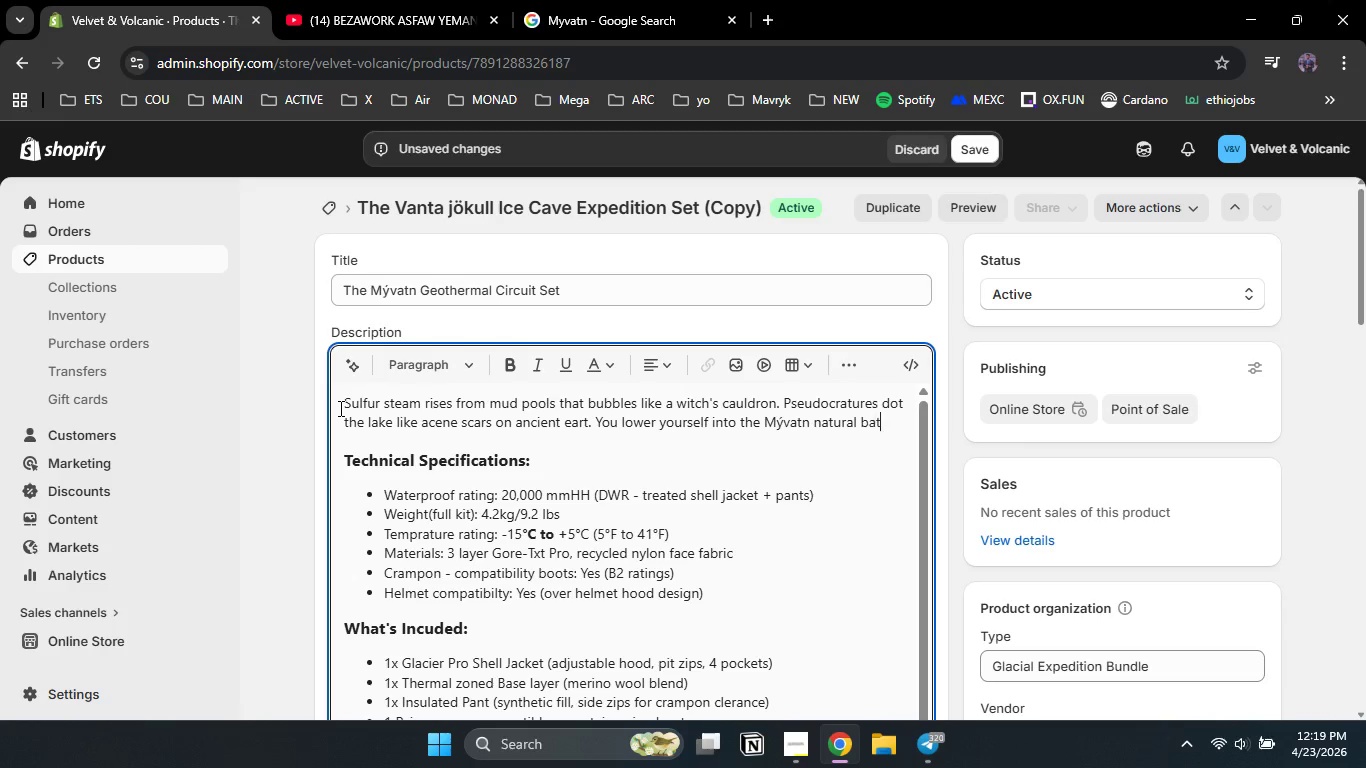 
key(Control+T)
 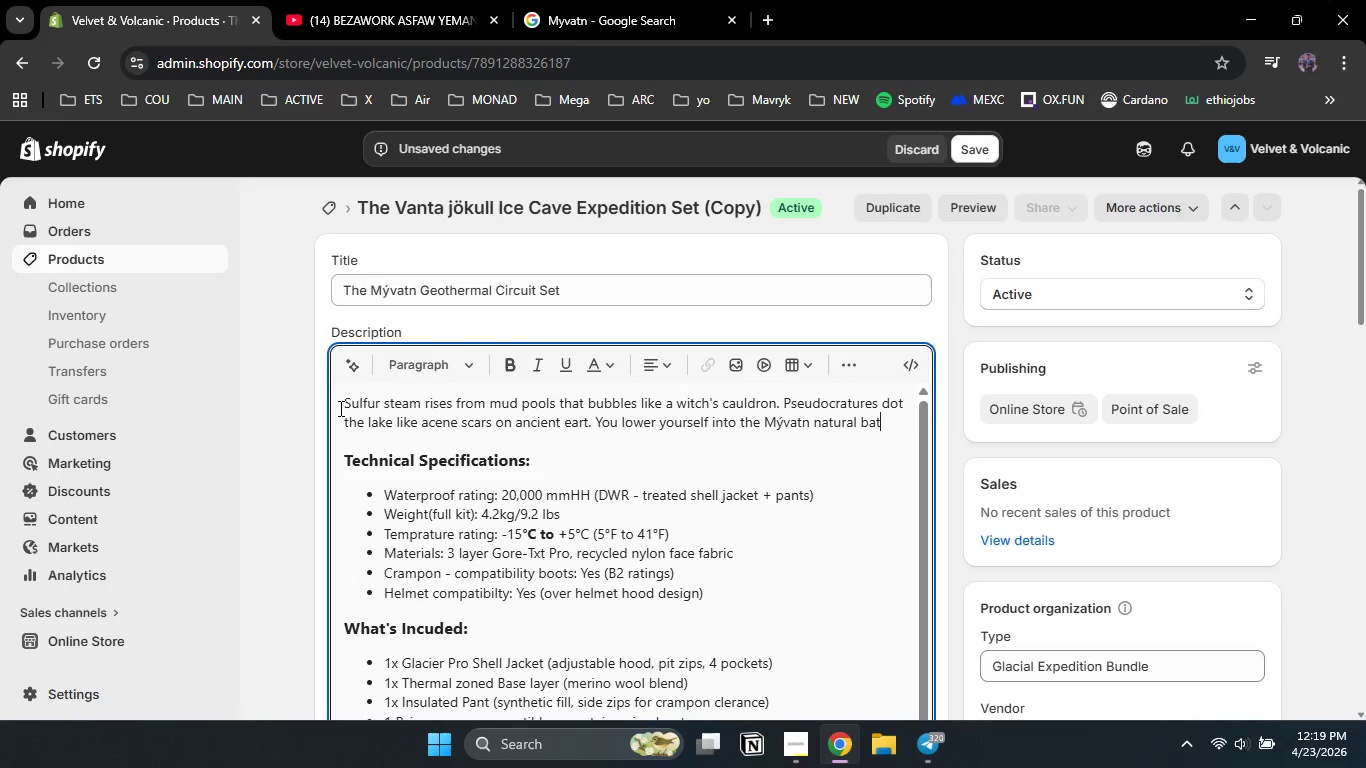 
key(Control+H)
 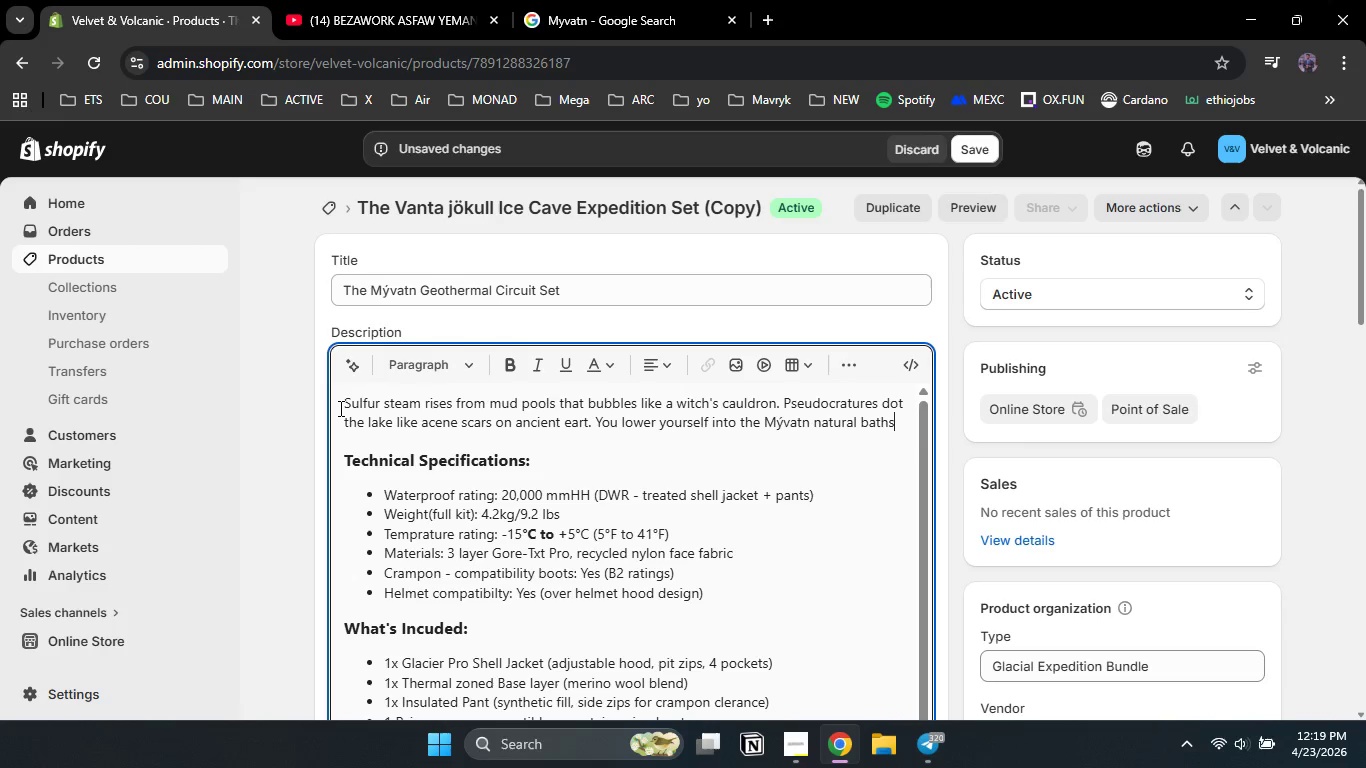 
key(Control+S)
 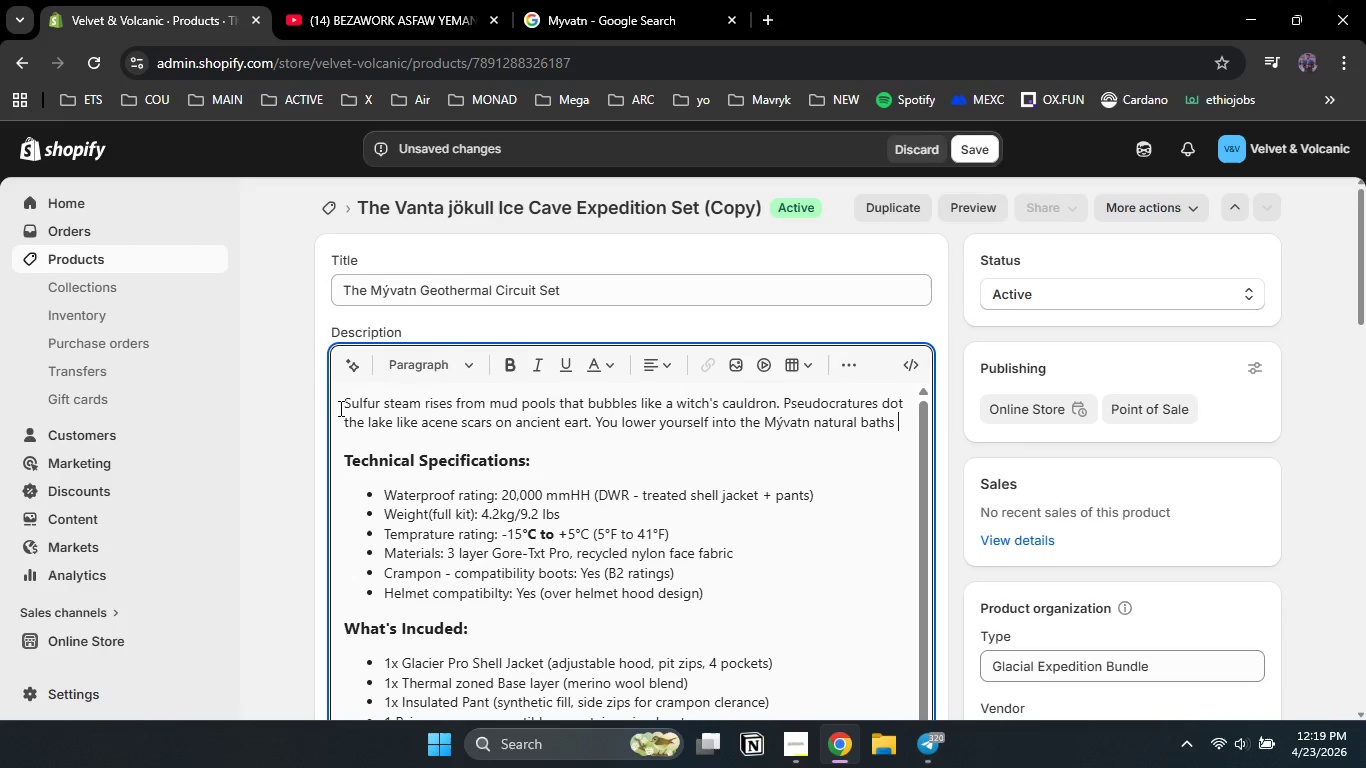 
key(Control+Space)
 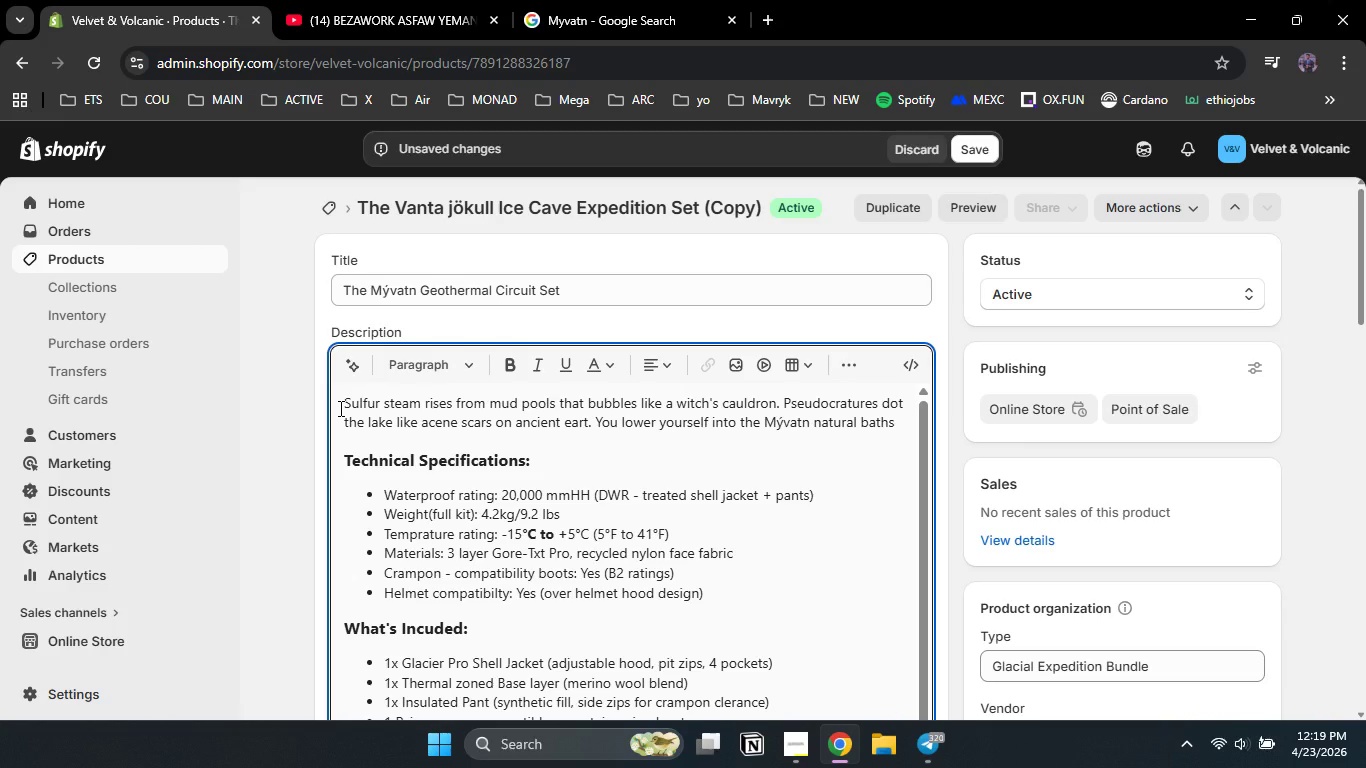 
wait(8.0)
 